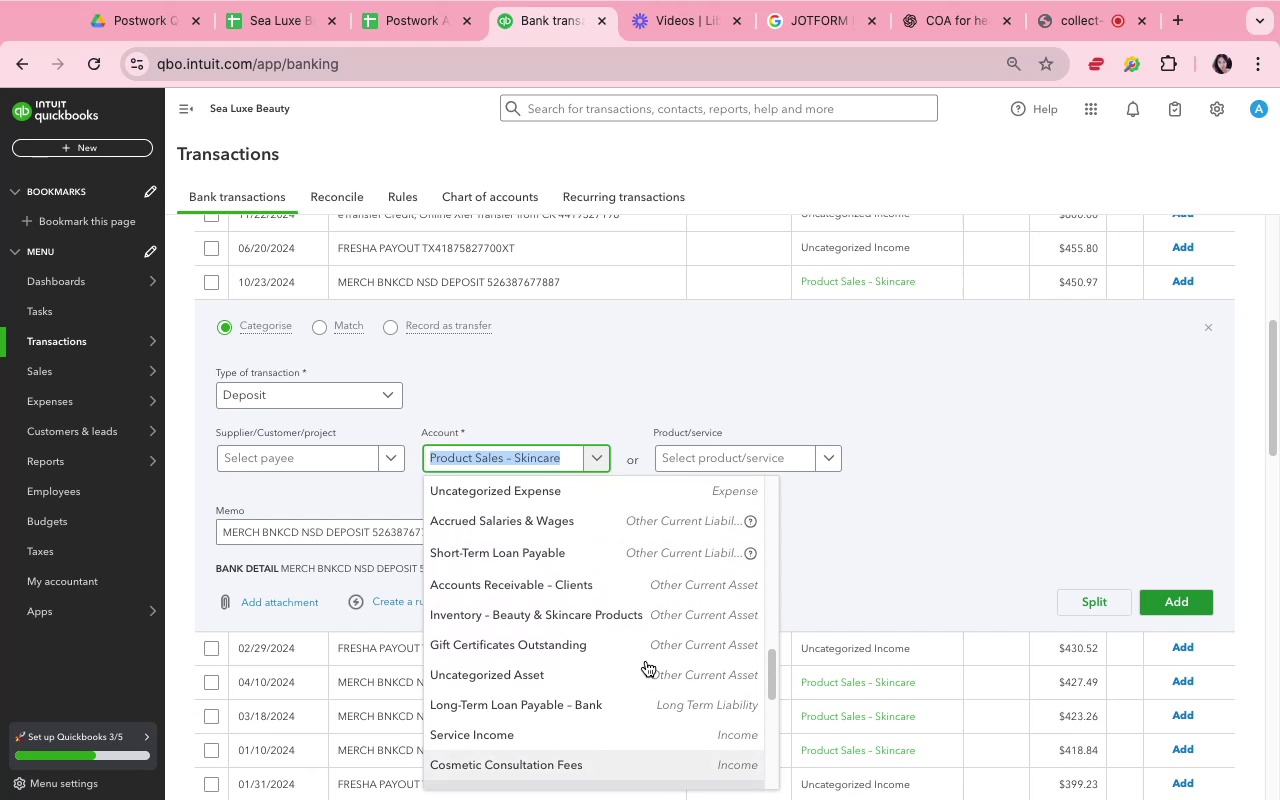 
scroll: coordinate [635, 672], scroll_direction: down, amount: 13.0
 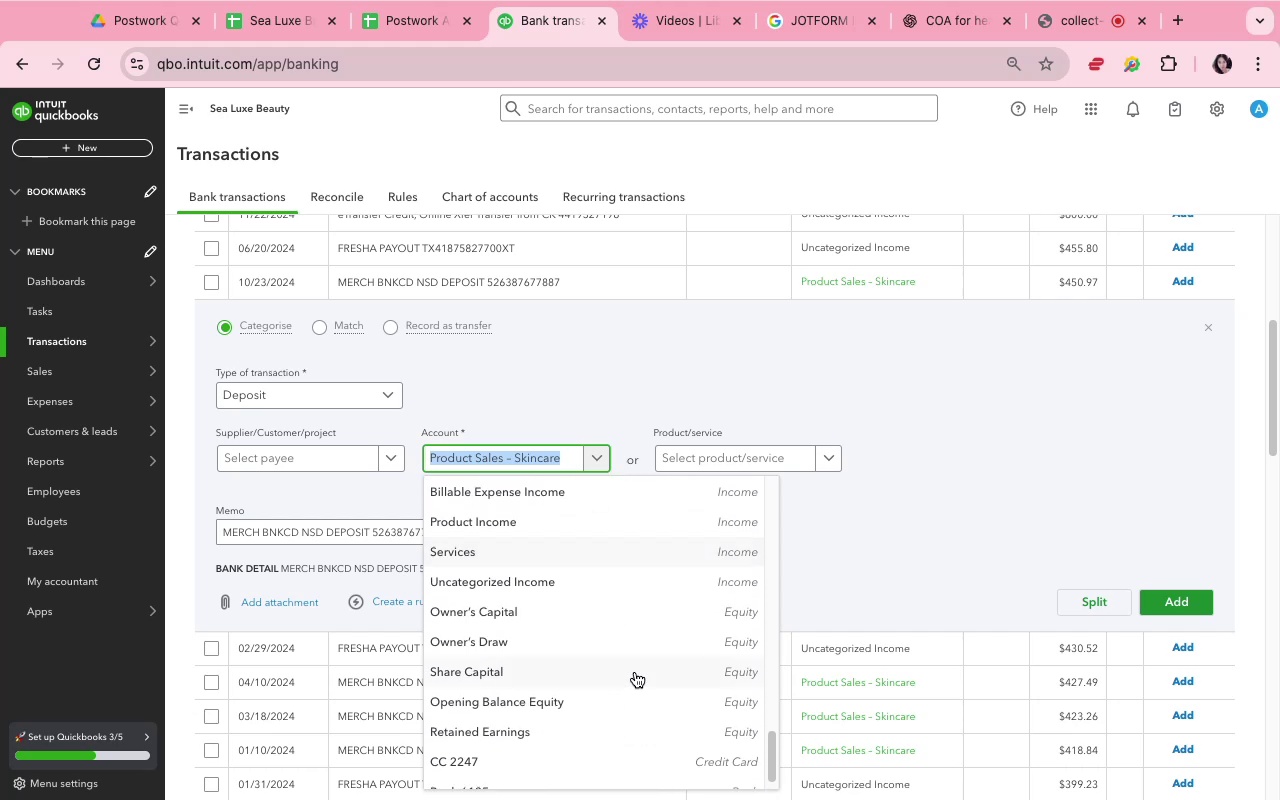 
scroll: coordinate [635, 674], scroll_direction: up, amount: 2.0
 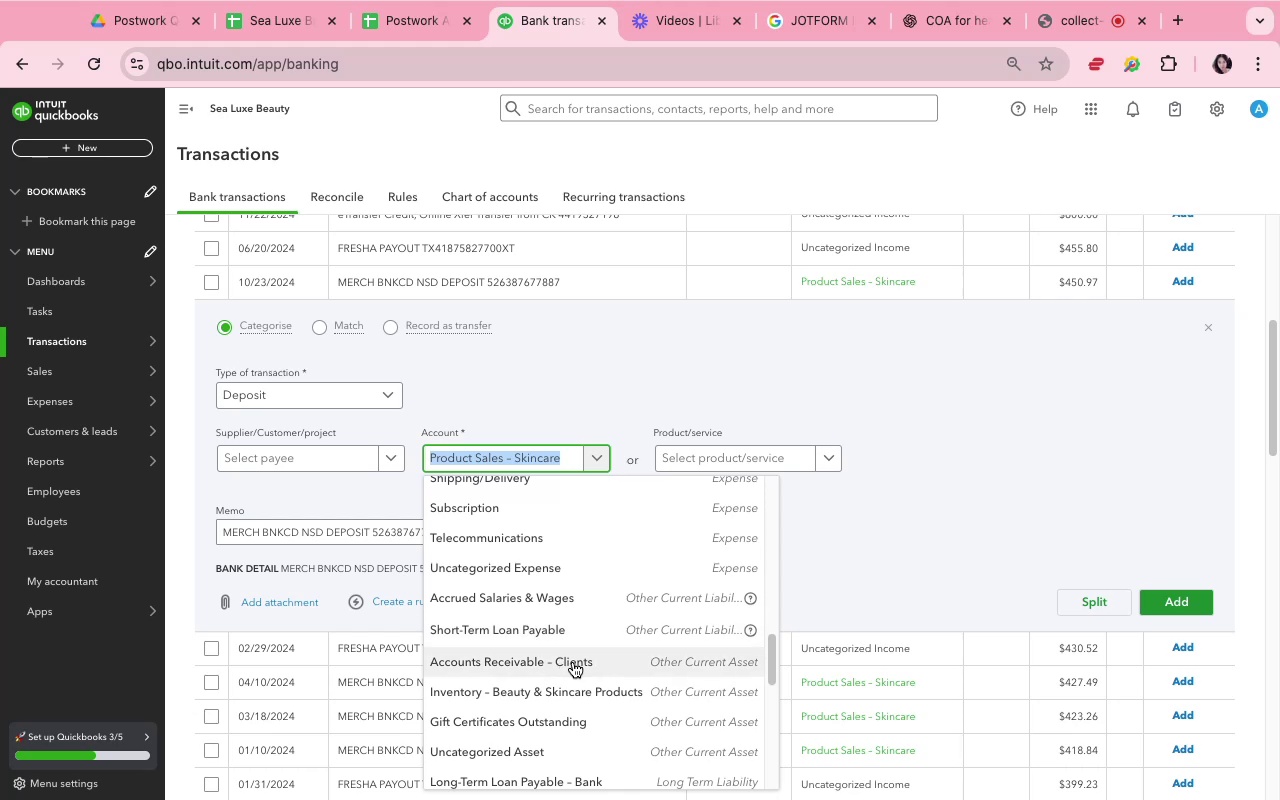 
wait(28.25)
 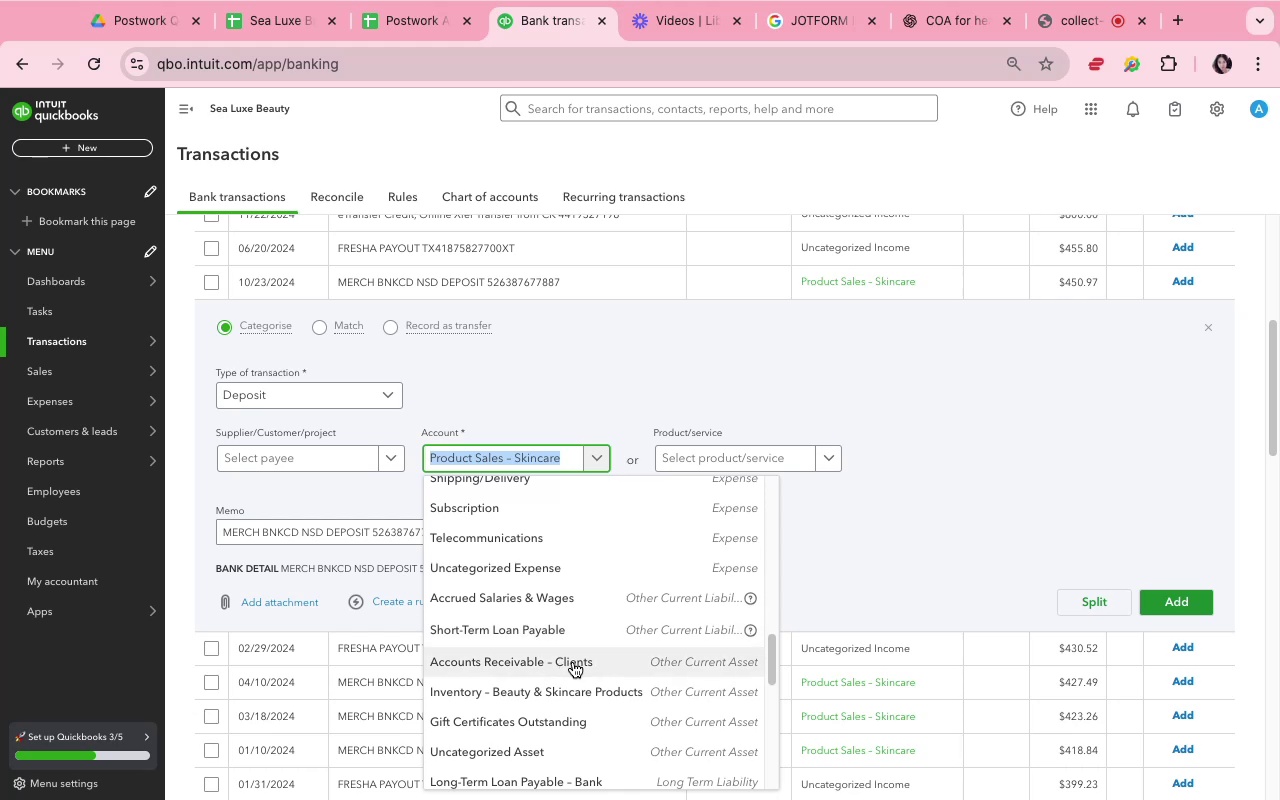 
scroll: coordinate [584, 642], scroll_direction: up, amount: 5.0
 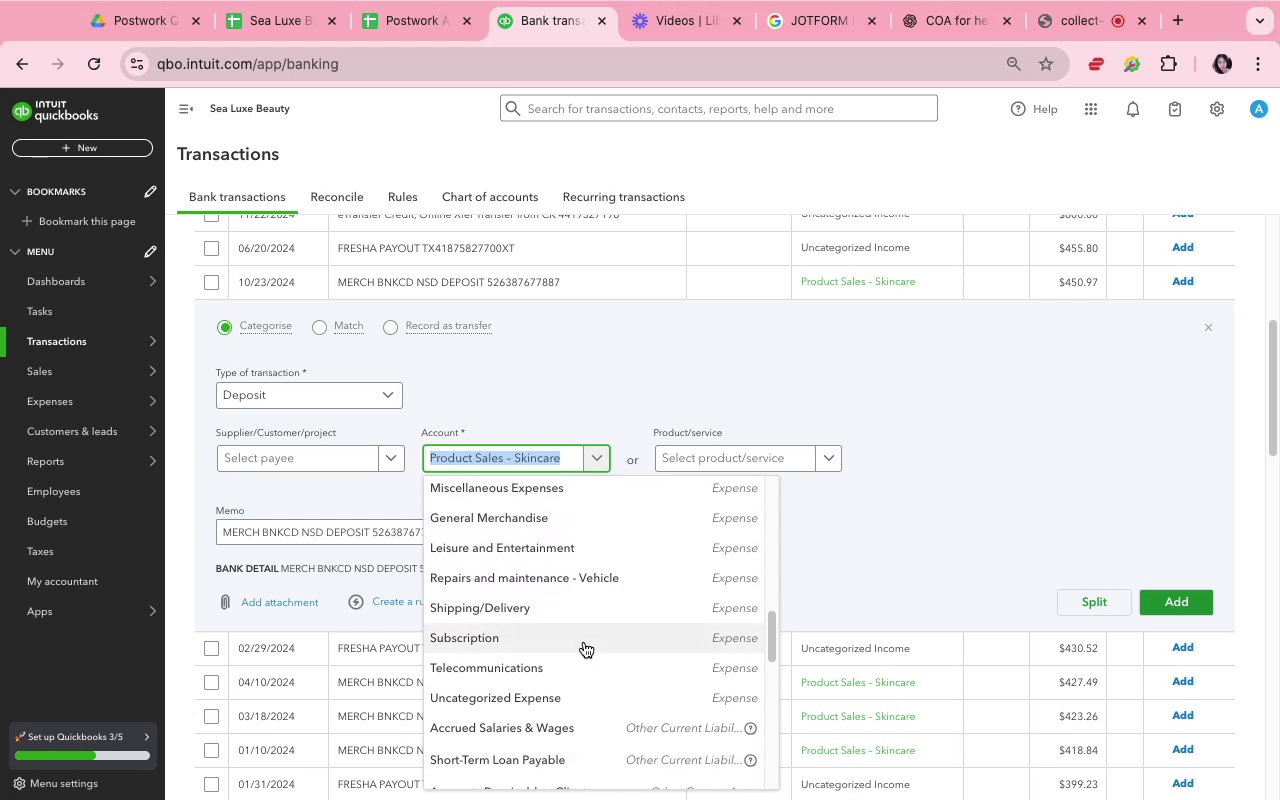 
wait(5.42)
 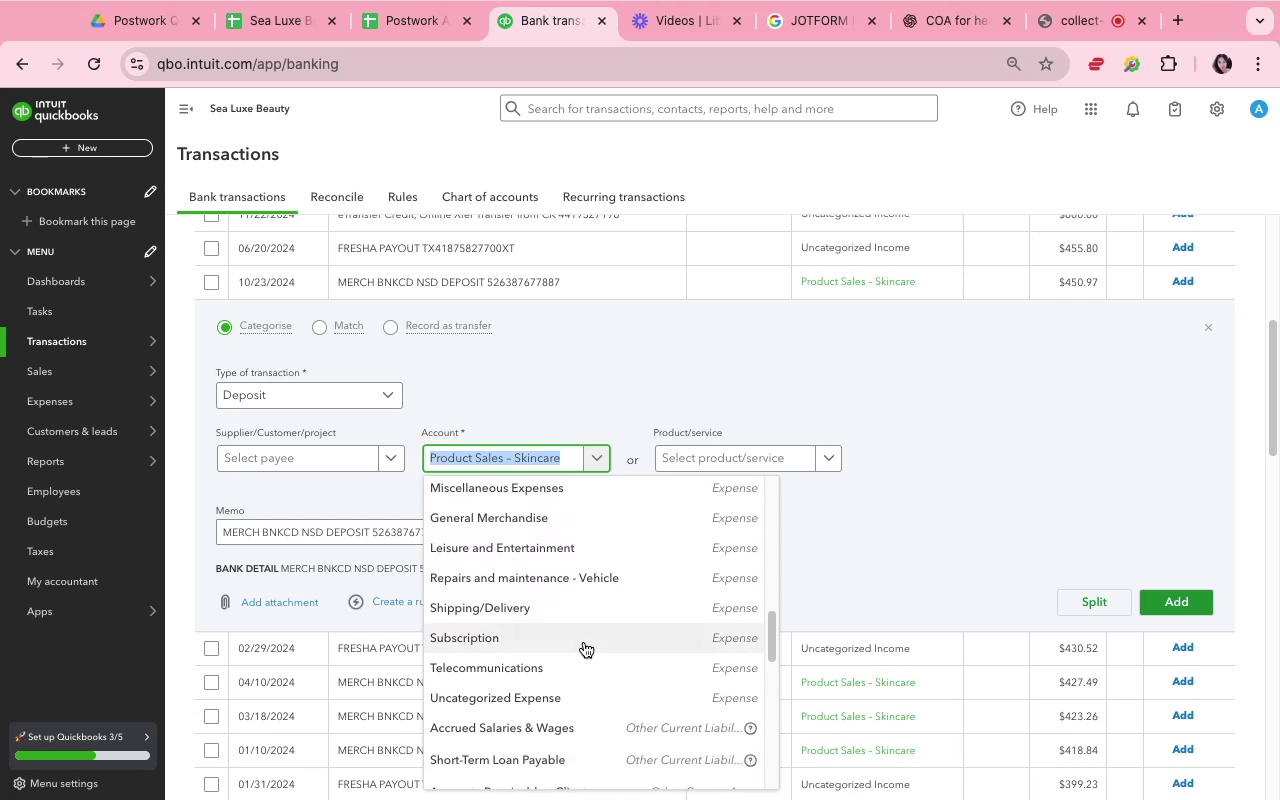 
scroll: coordinate [588, 647], scroll_direction: down, amount: 8.0
 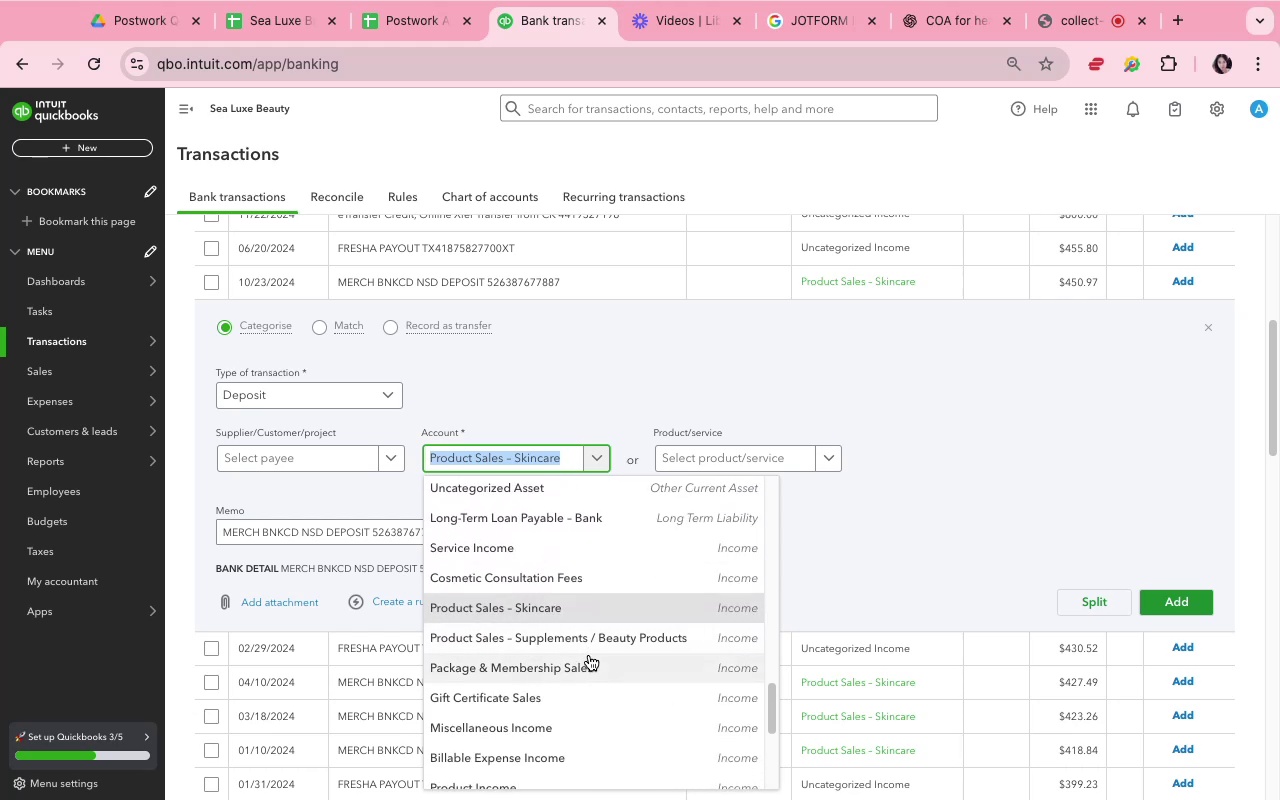 
left_click([589, 646])
 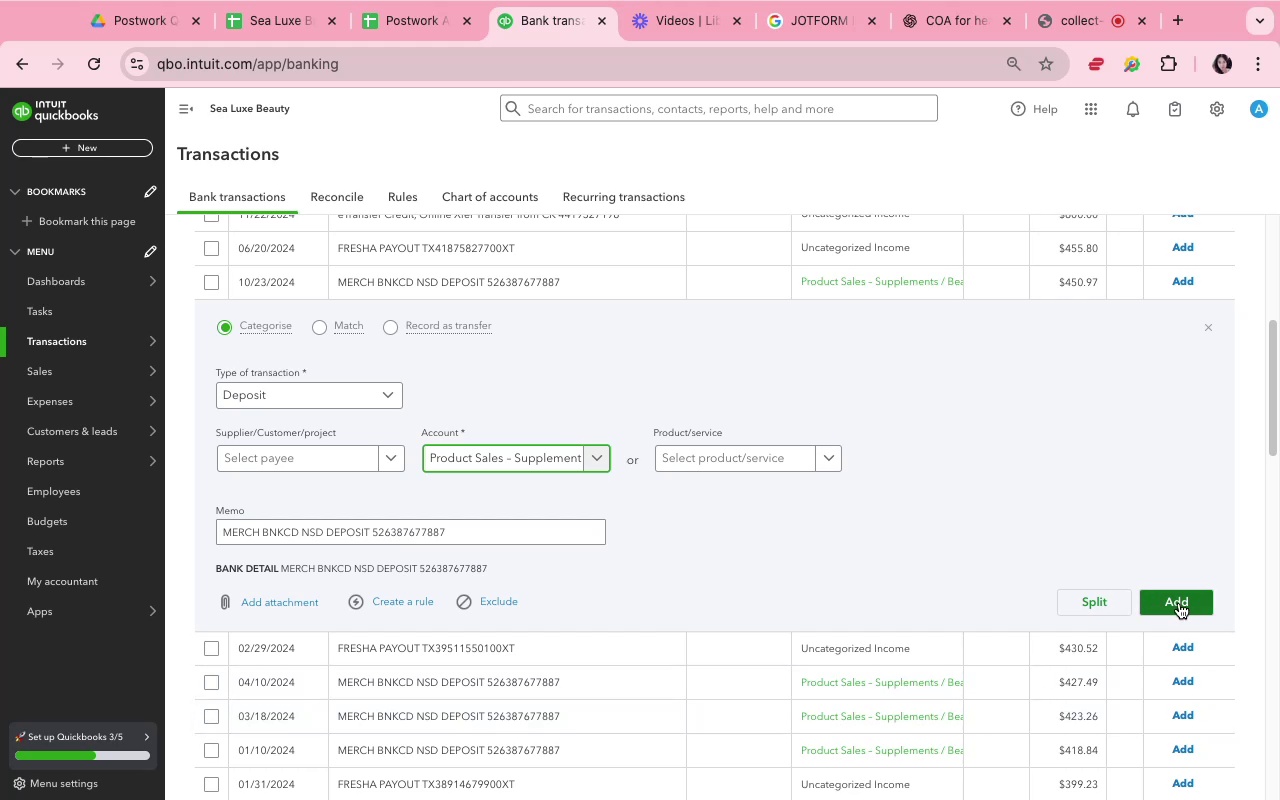 
left_click([1180, 603])
 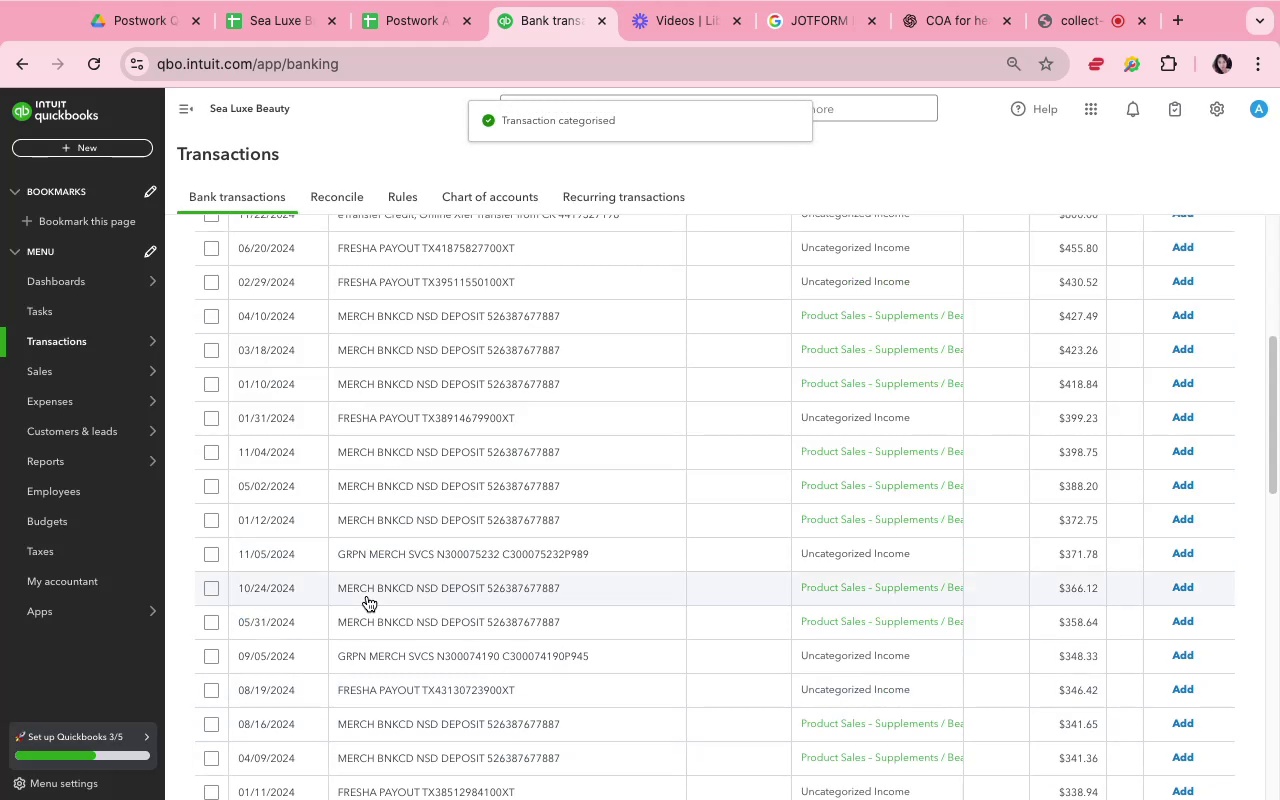 
left_click([877, 309])
 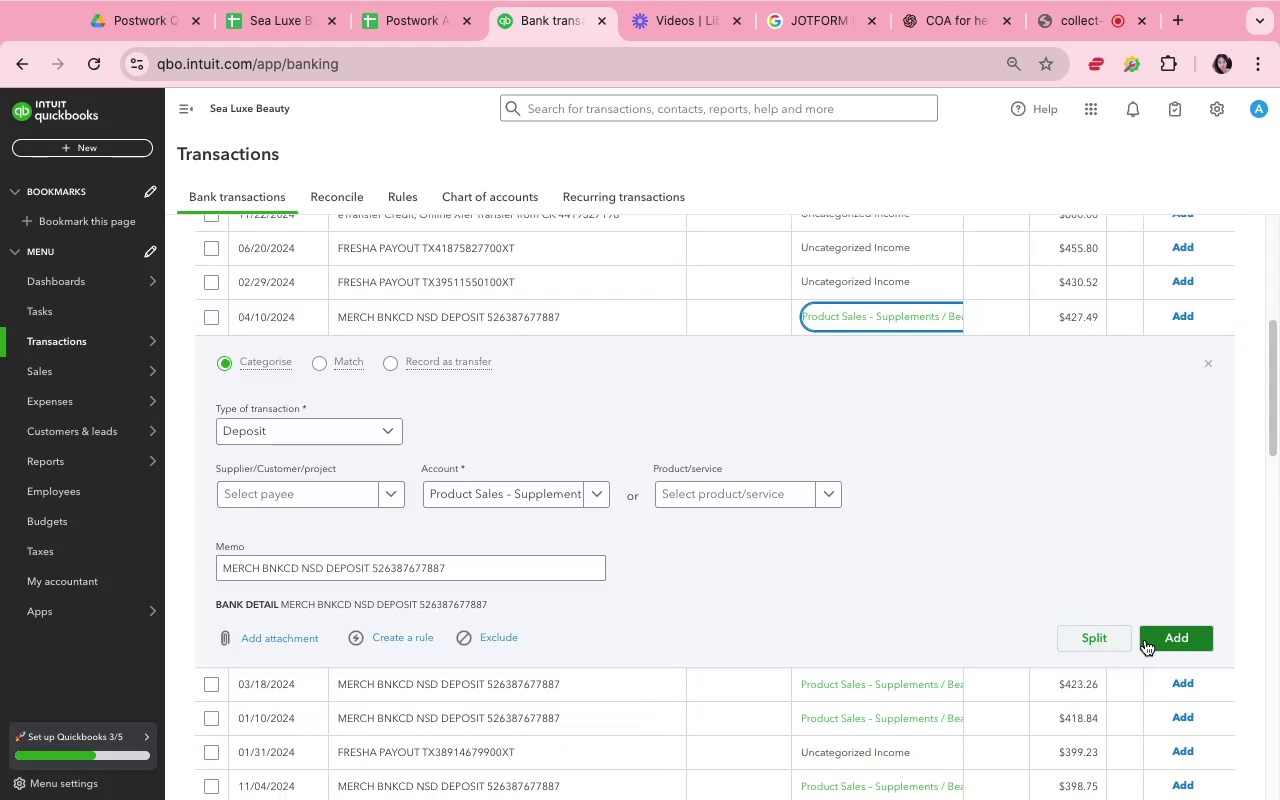 
left_click([1163, 638])
 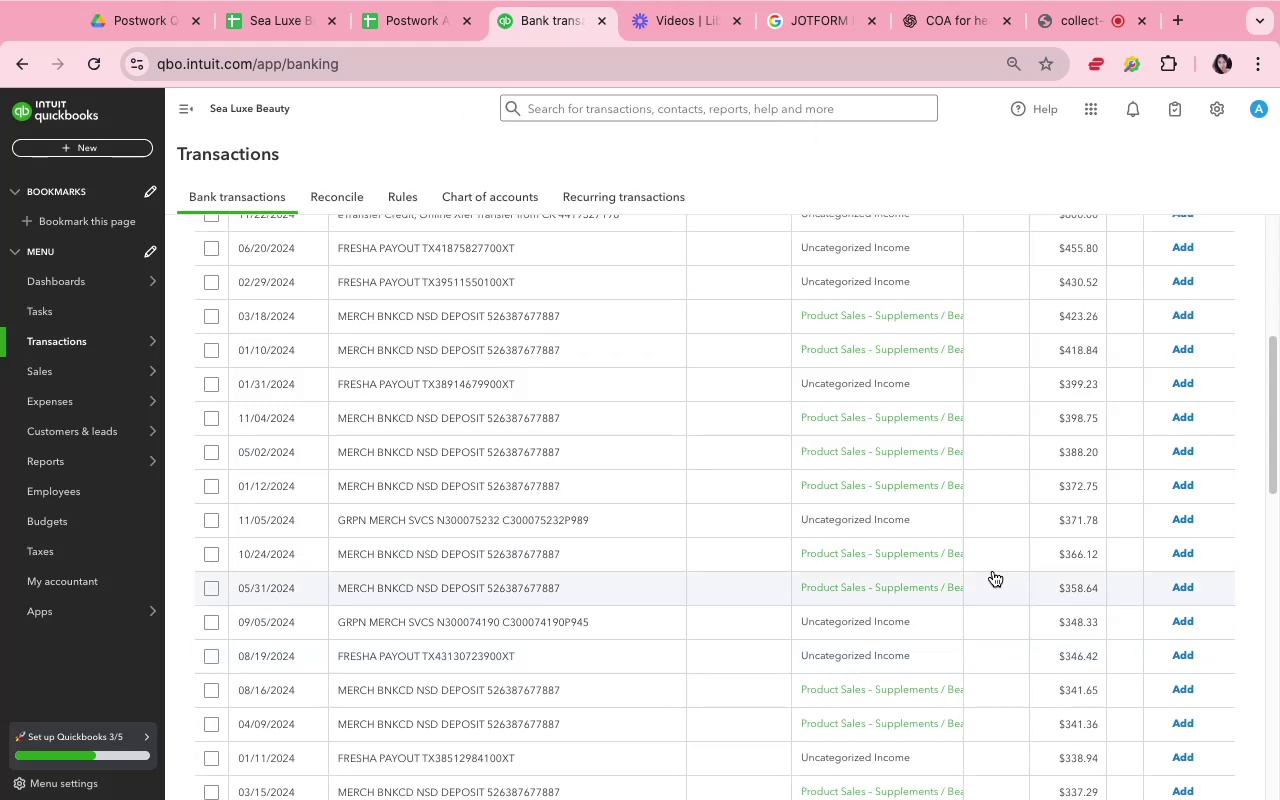 
wait(12.12)
 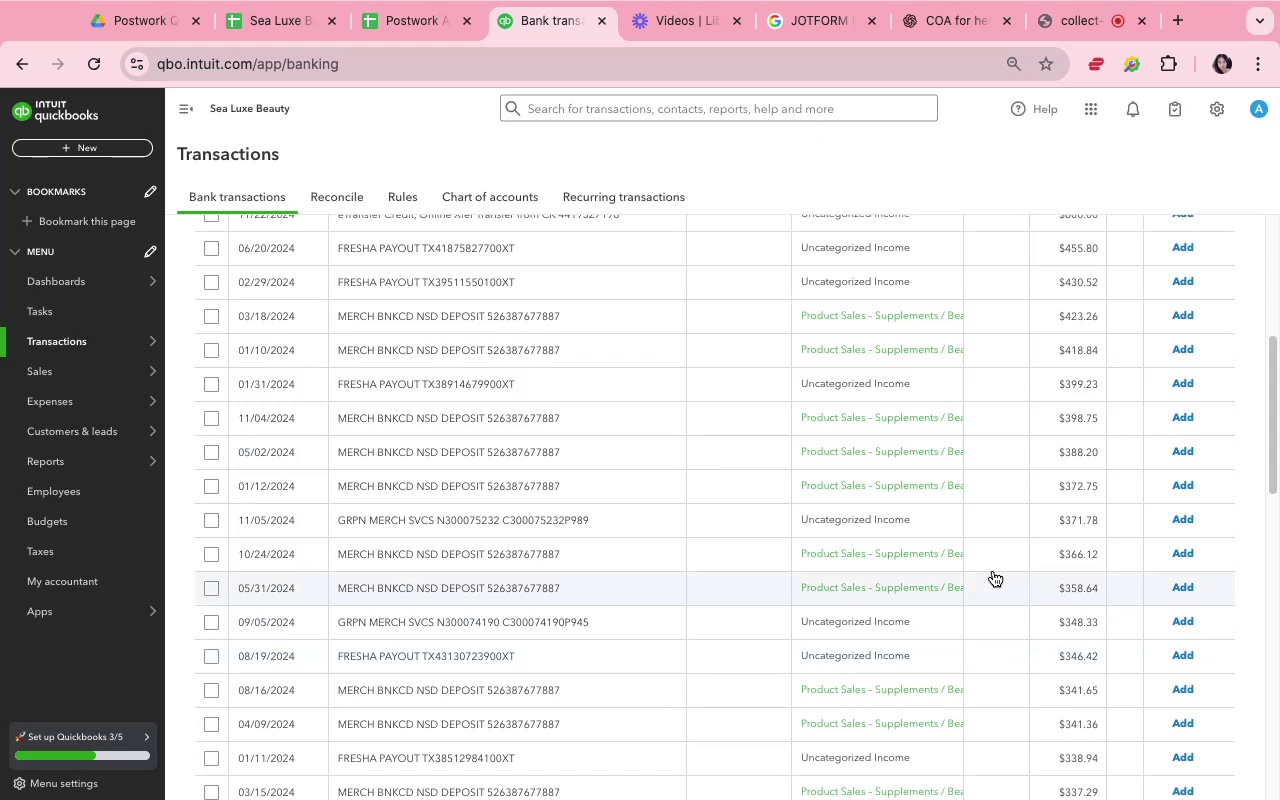 
left_click([601, 322])
 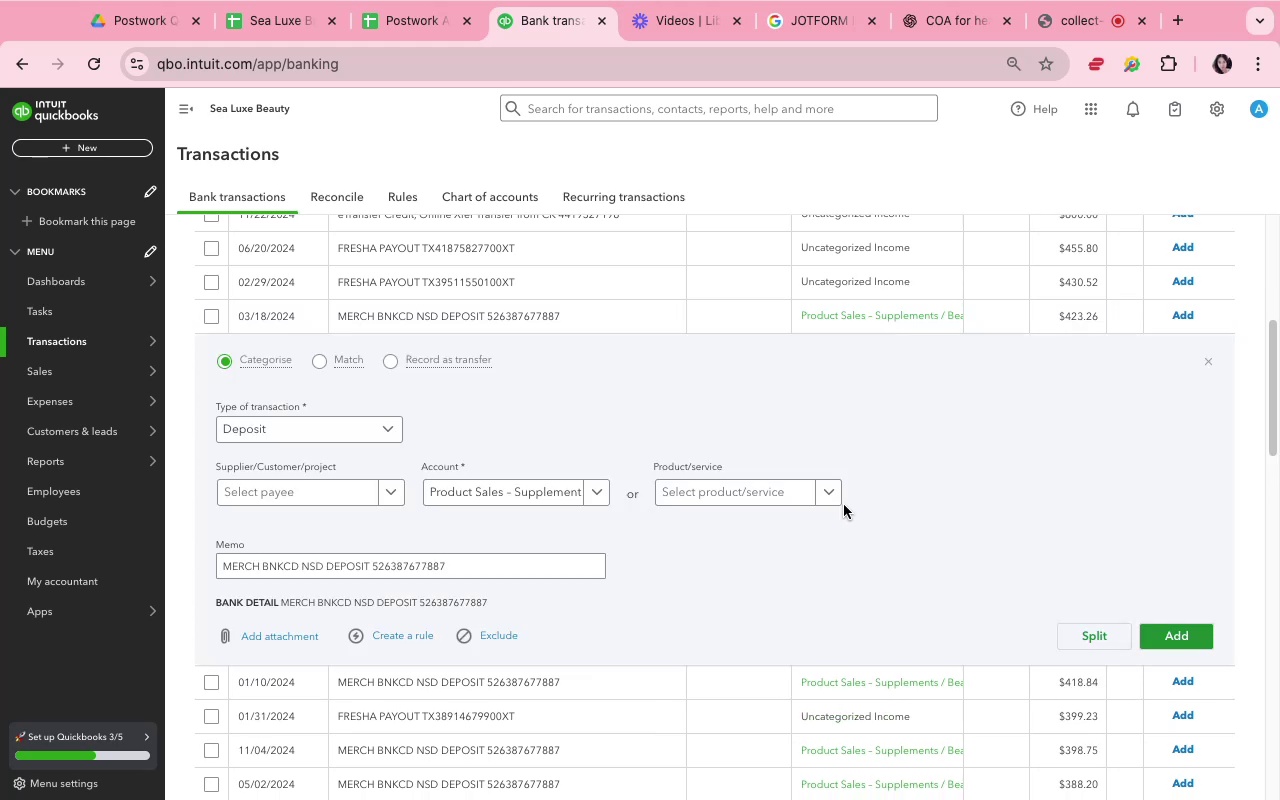 
left_click_drag(start_coordinate=[890, 576], to_coordinate=[894, 588])
 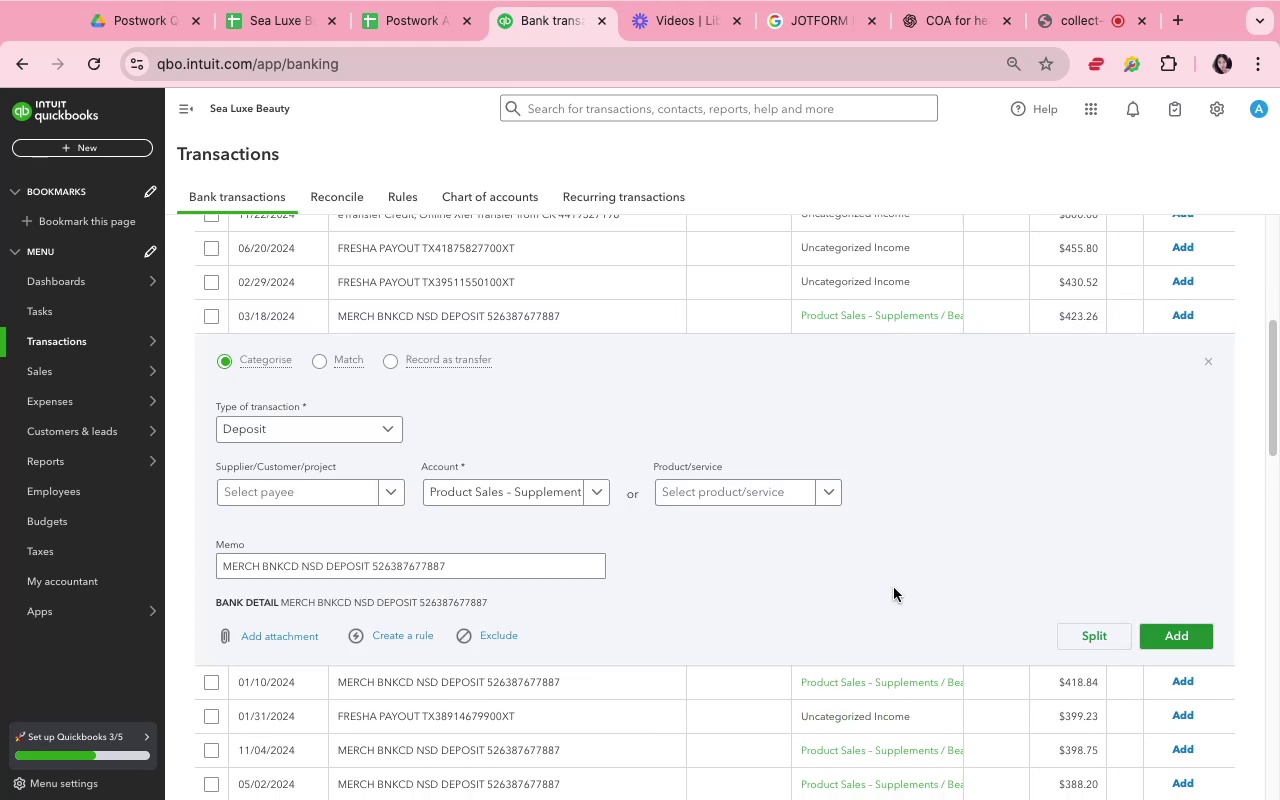 
left_click([922, 321])
 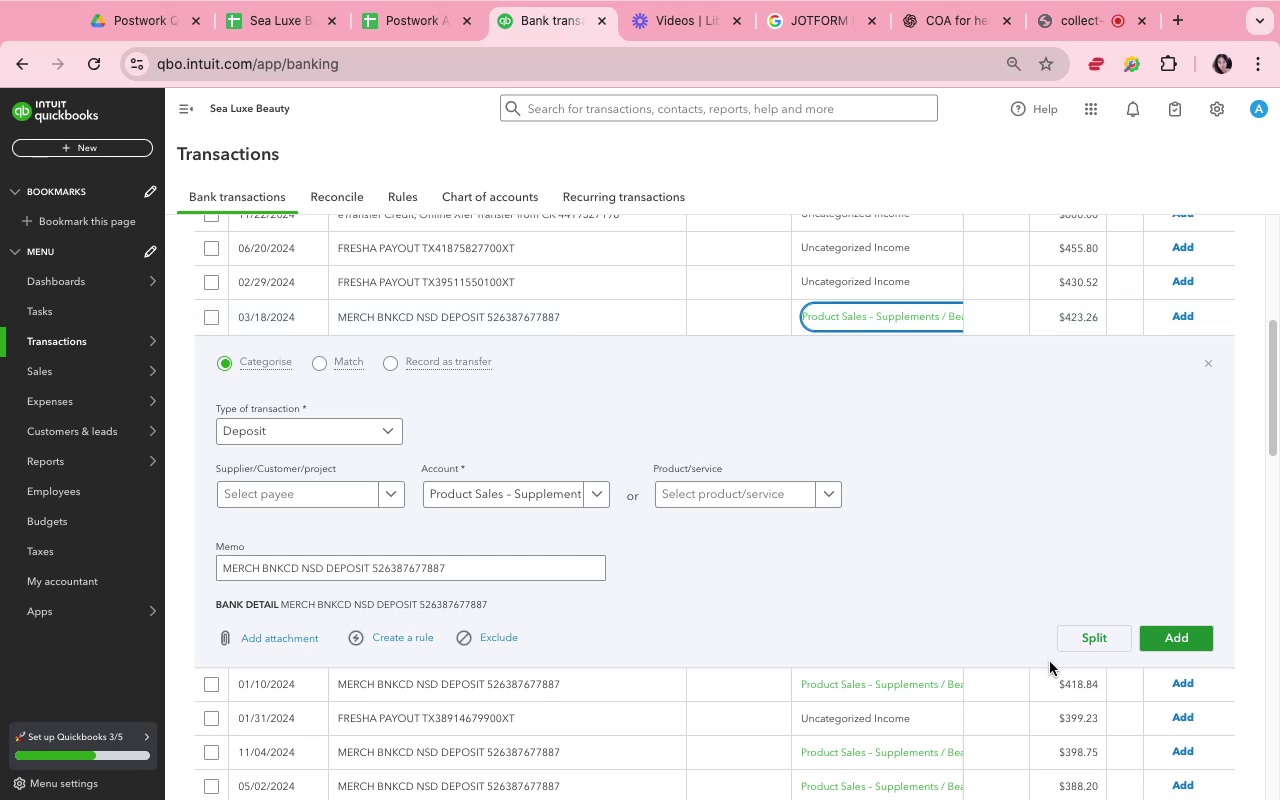 
wait(15.08)
 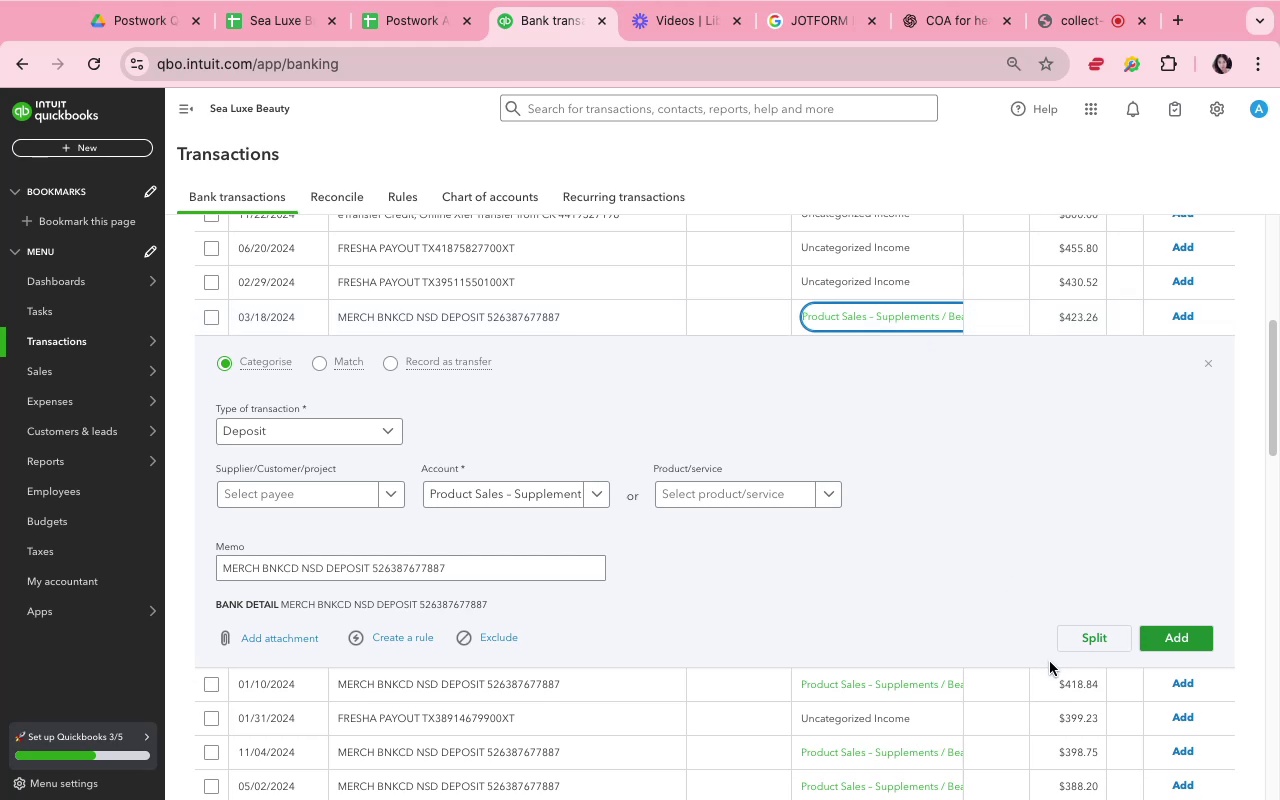 
left_click([1189, 638])
 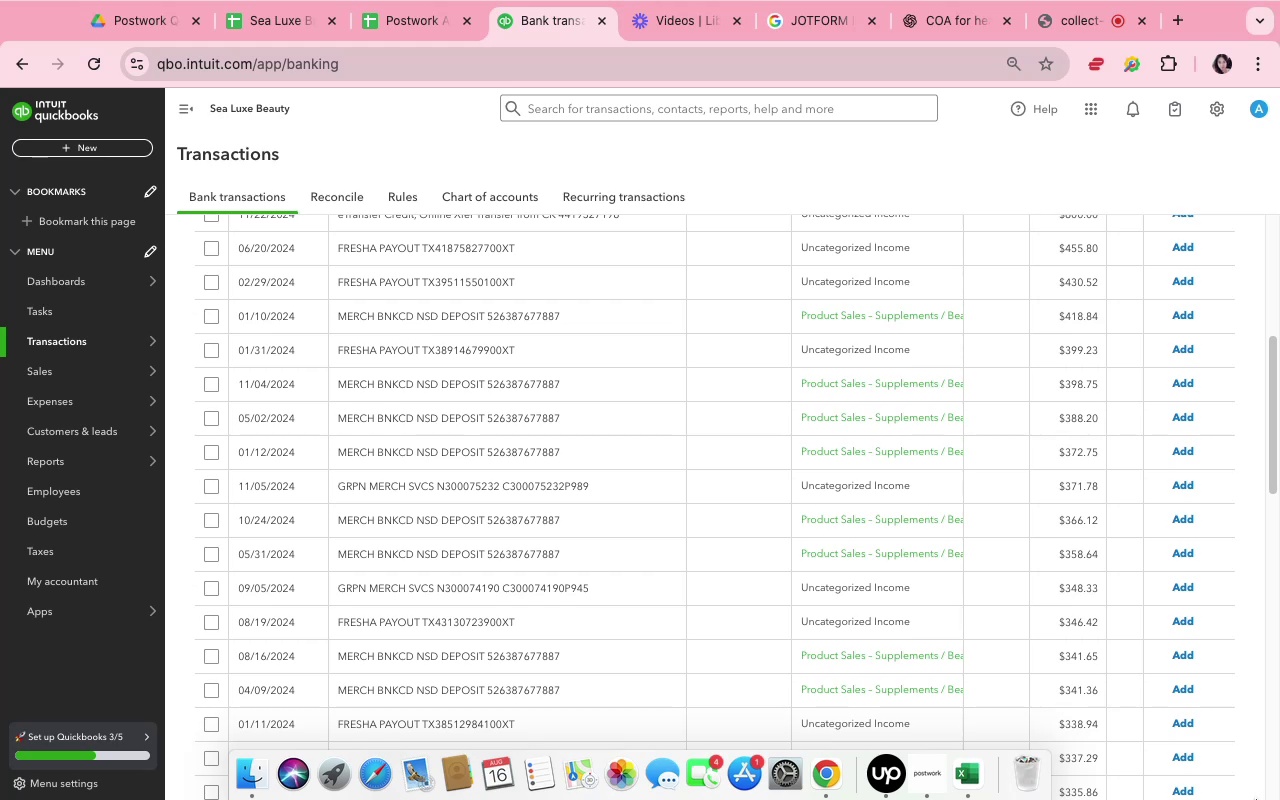 
wait(57.88)
 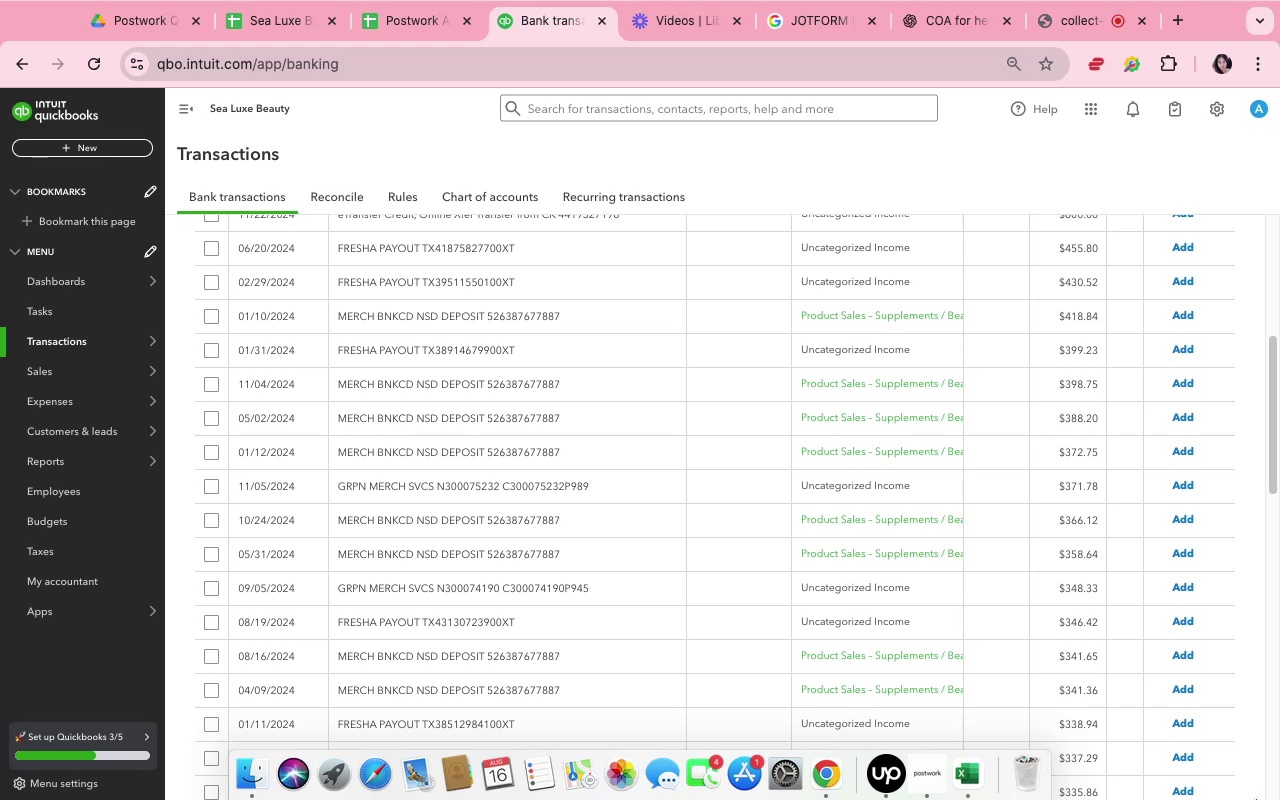 
left_click([742, 312])
 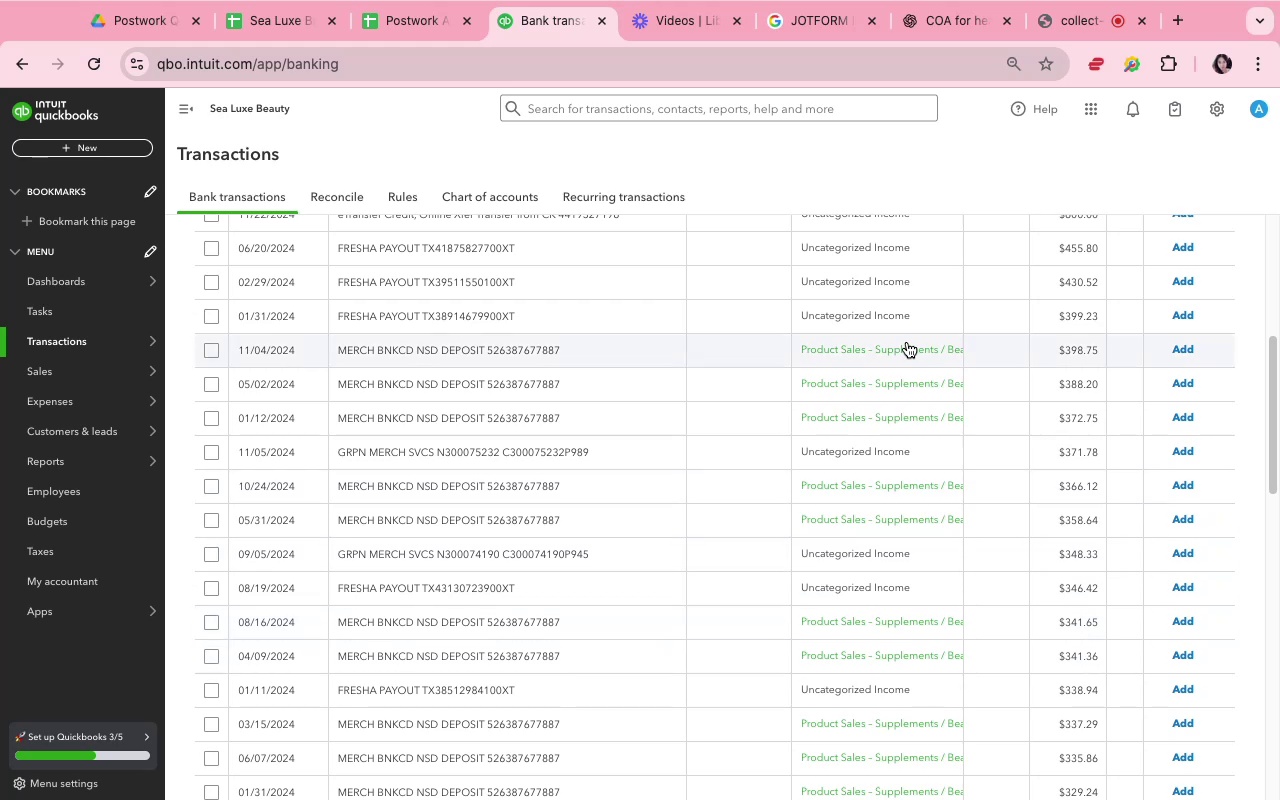 
wait(72.19)
 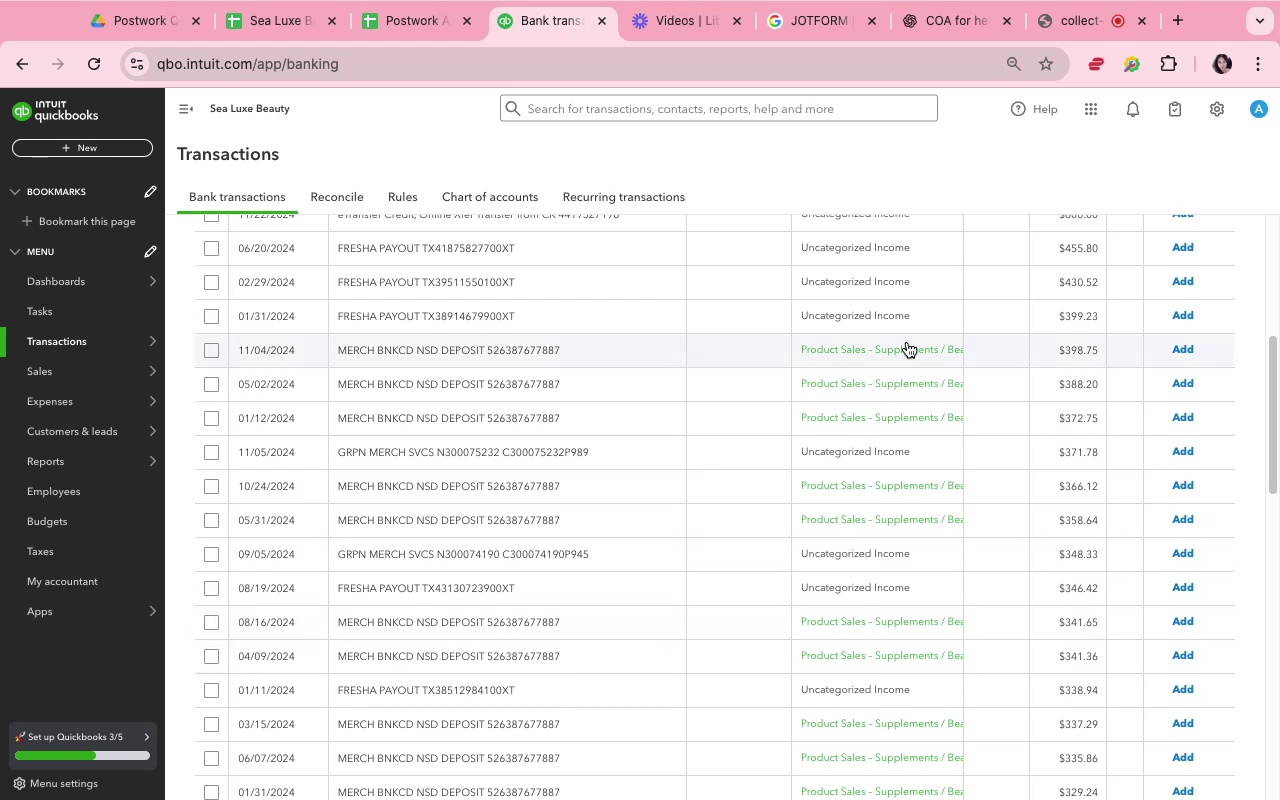 
left_click([1053, 531])
 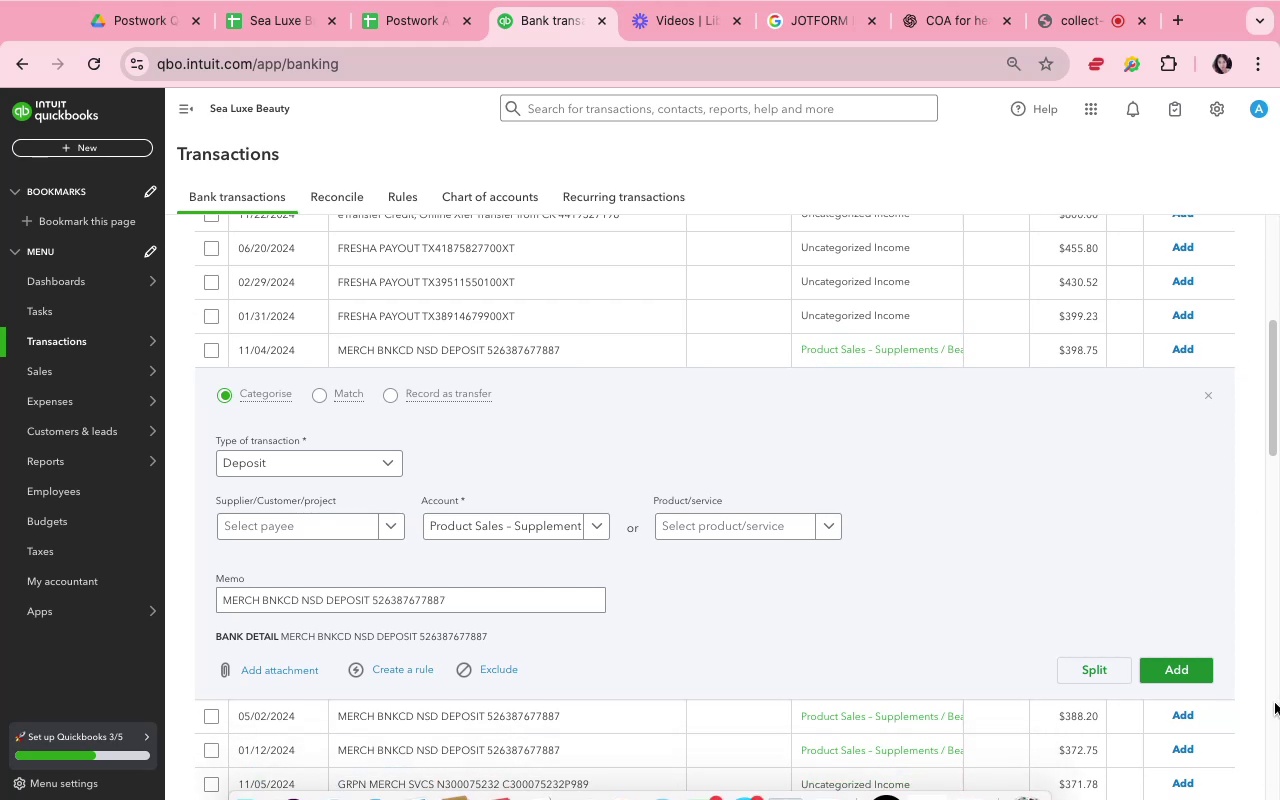 
wait(5.3)
 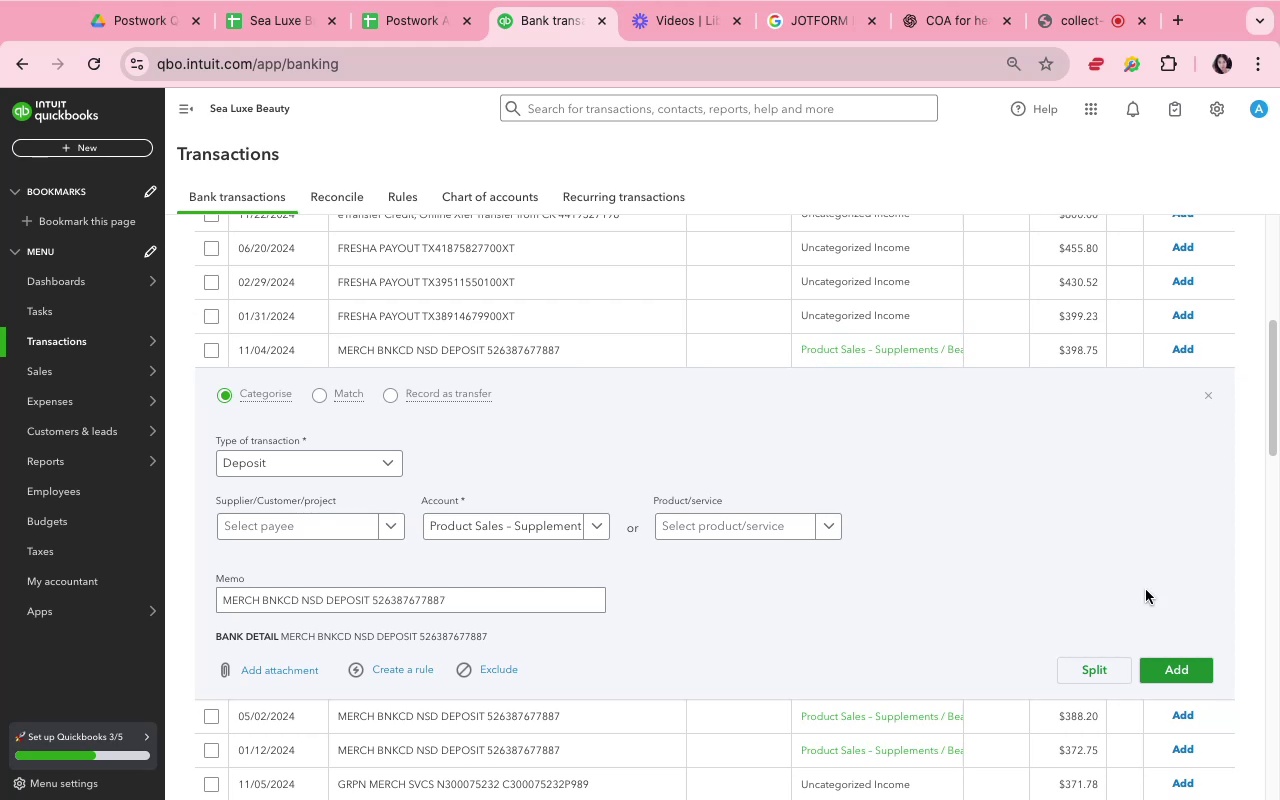 
left_click([1205, 663])
 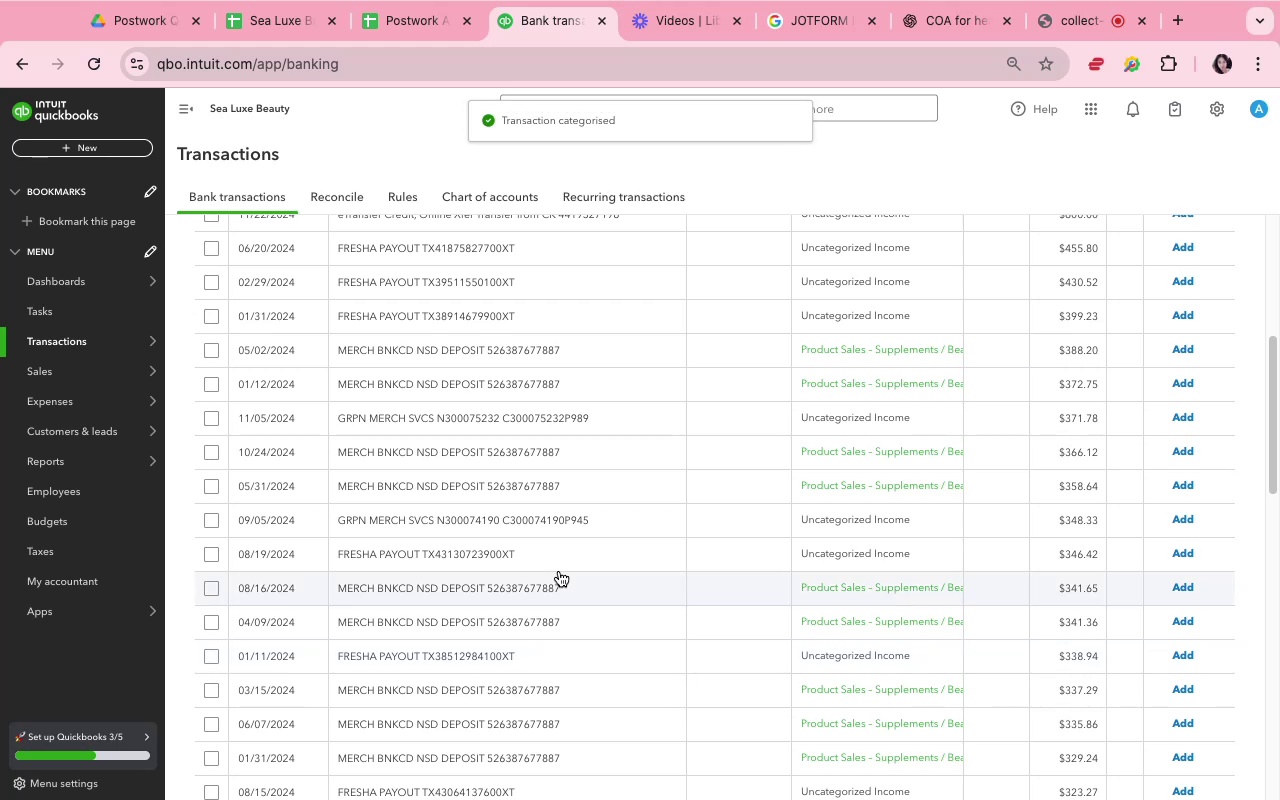 
wait(6.26)
 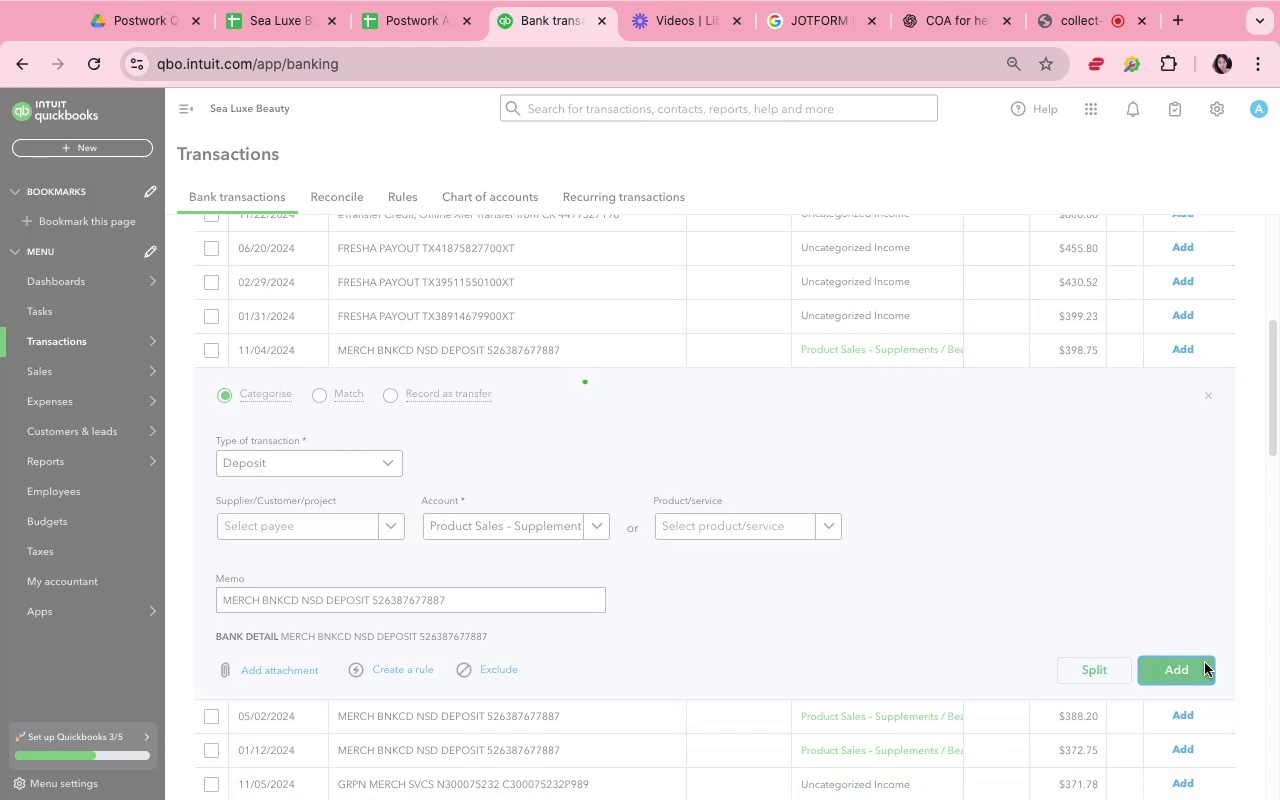 
left_click([776, 341])
 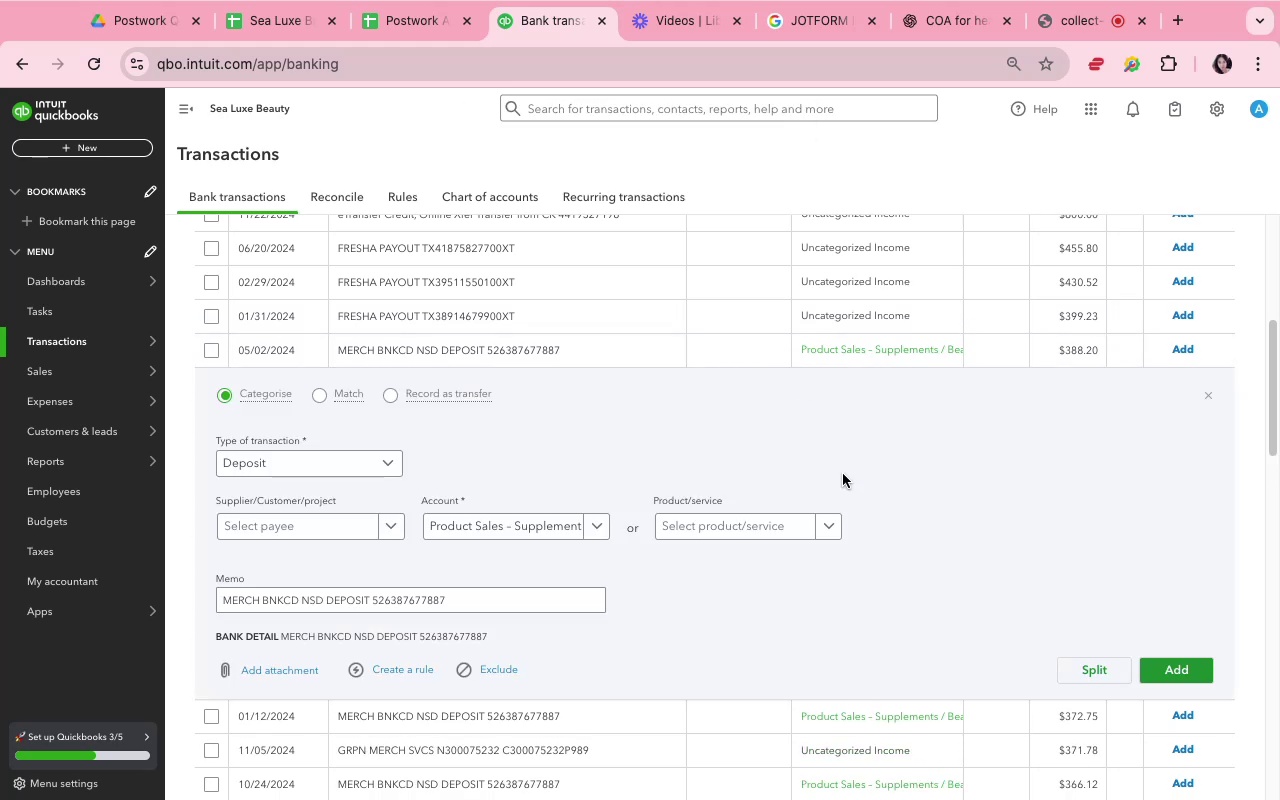 
left_click([890, 551])
 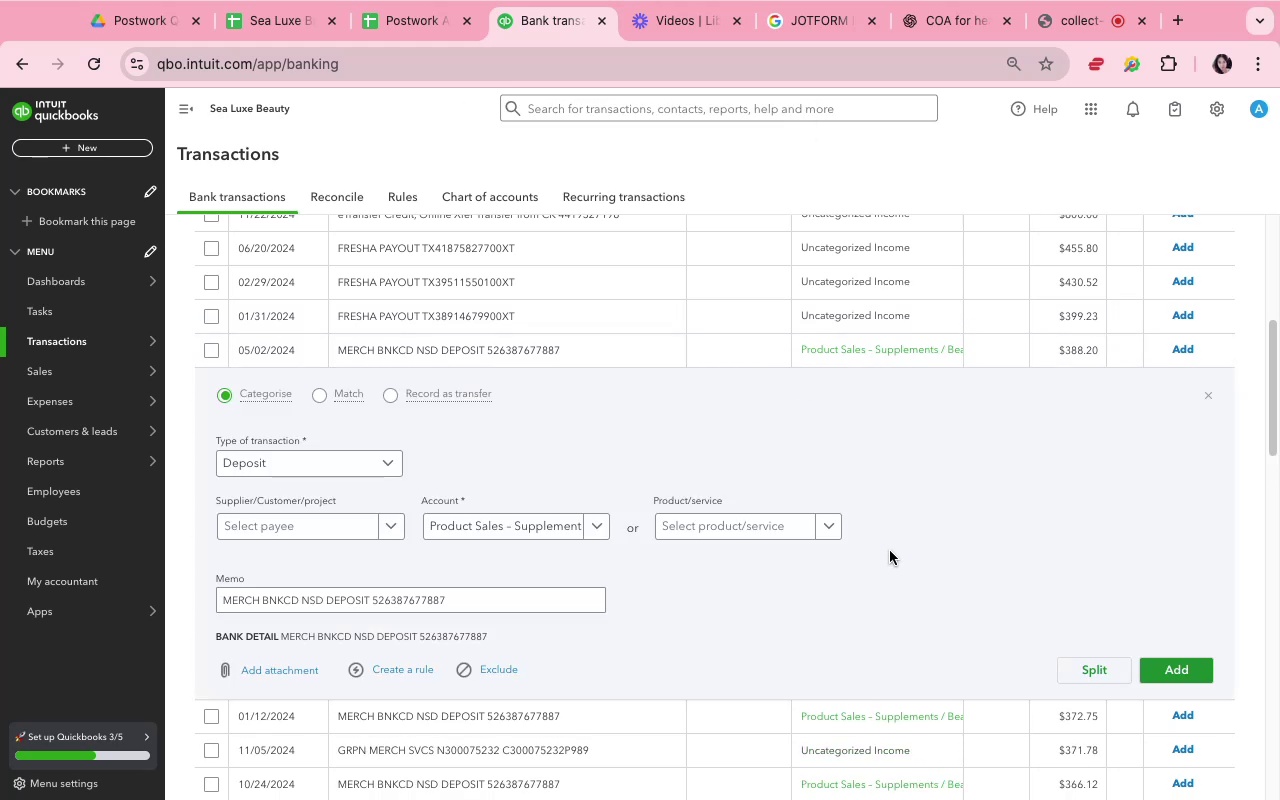 
scroll: coordinate [890, 551], scroll_direction: down, amount: 6.0
 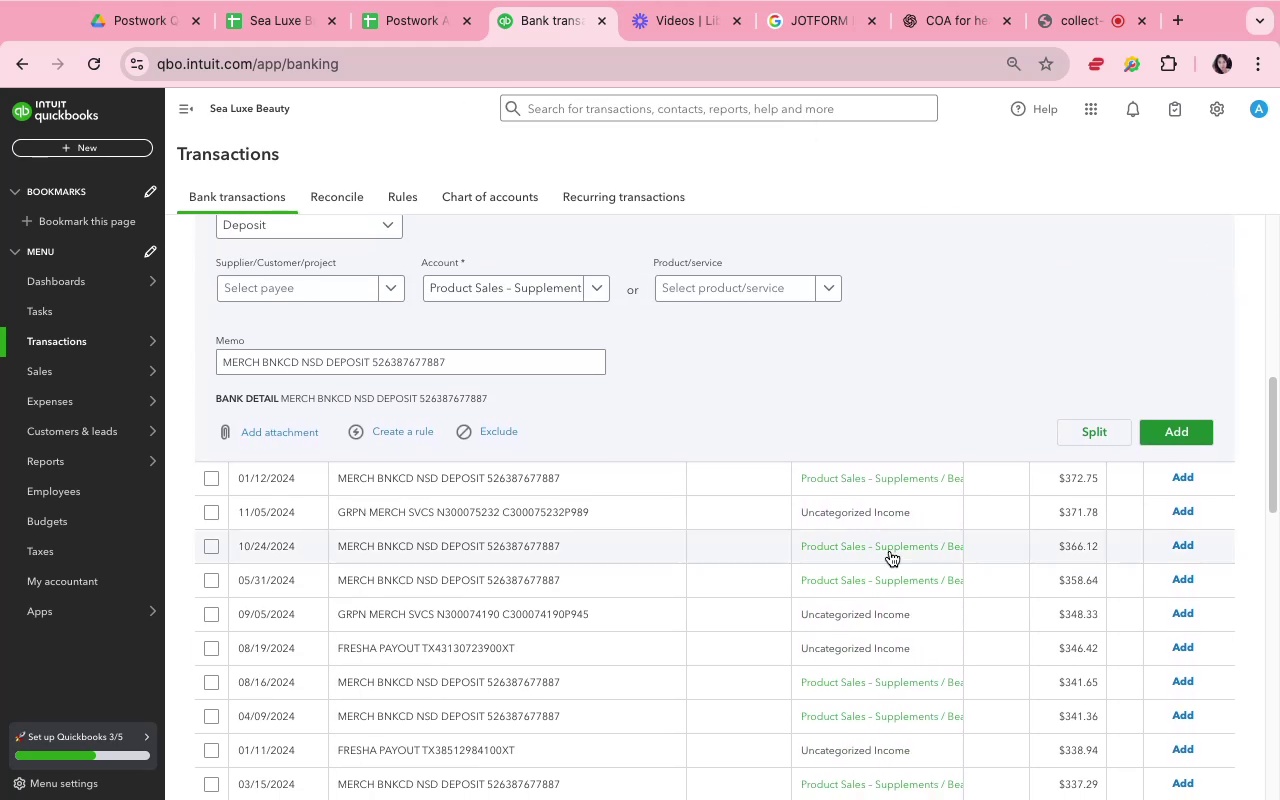 
scroll: coordinate [890, 551], scroll_direction: up, amount: 4.0
 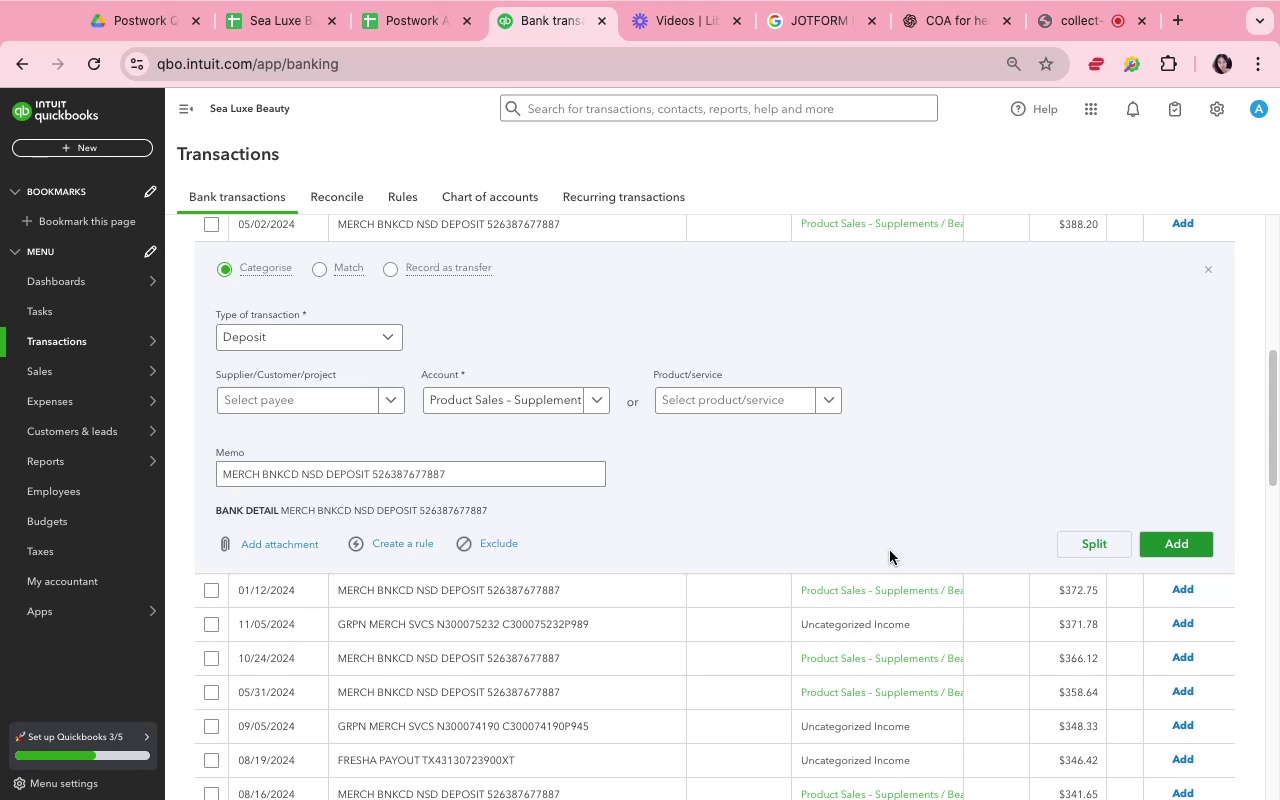 
wait(5.4)
 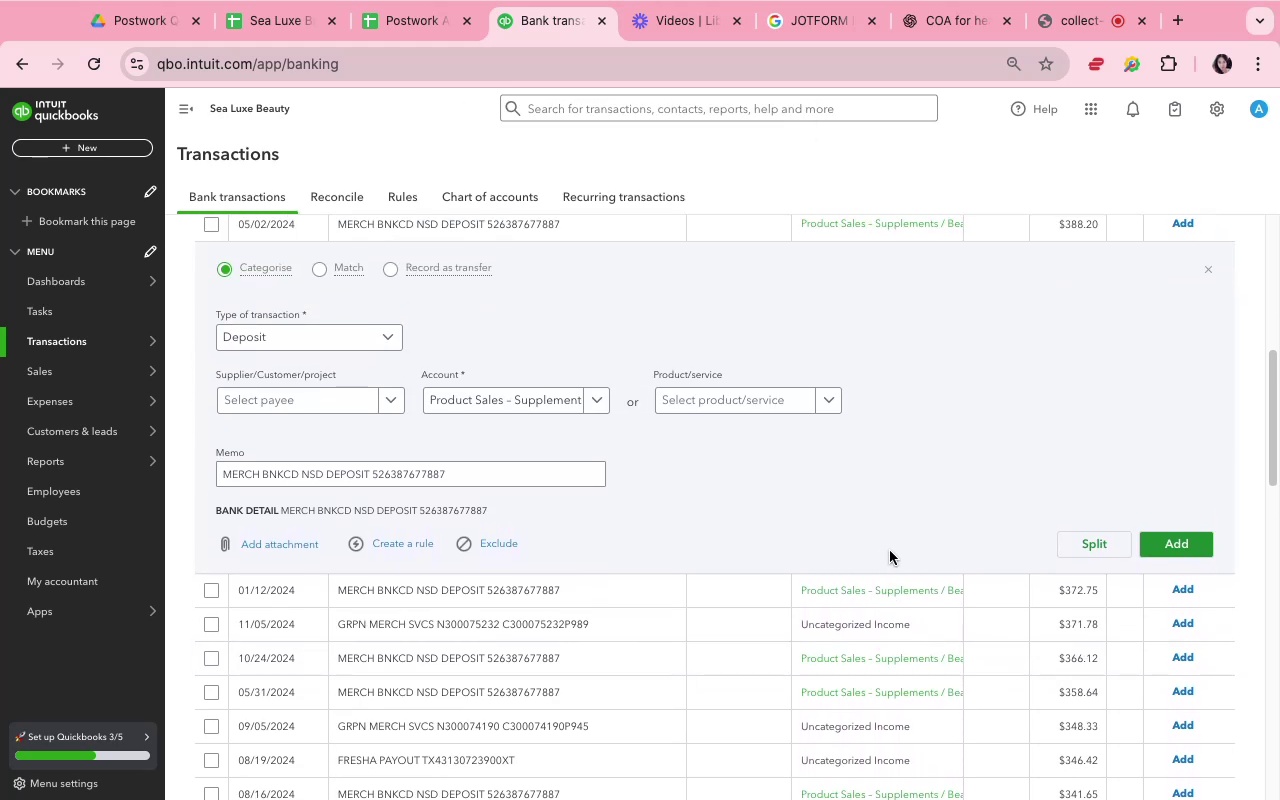 
scroll: coordinate [890, 551], scroll_direction: down, amount: 13.0
 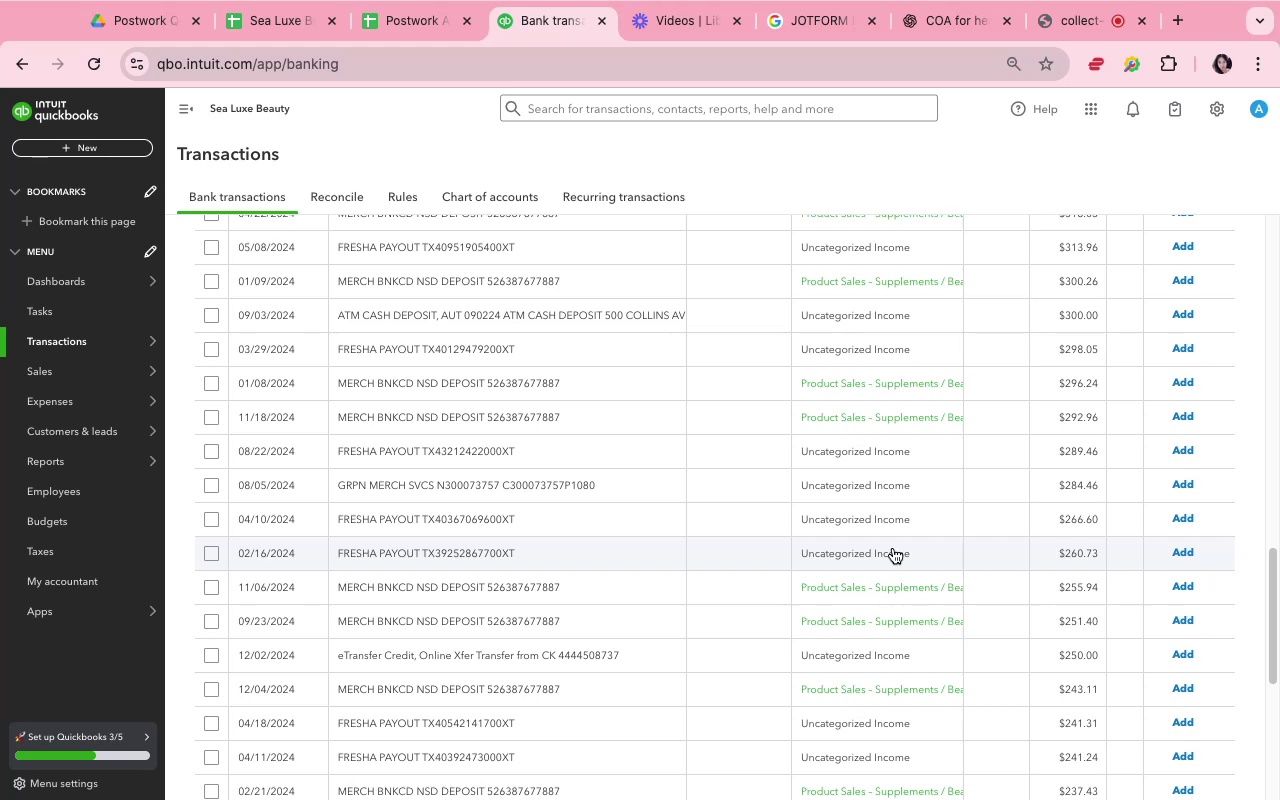 
wait(5.82)
 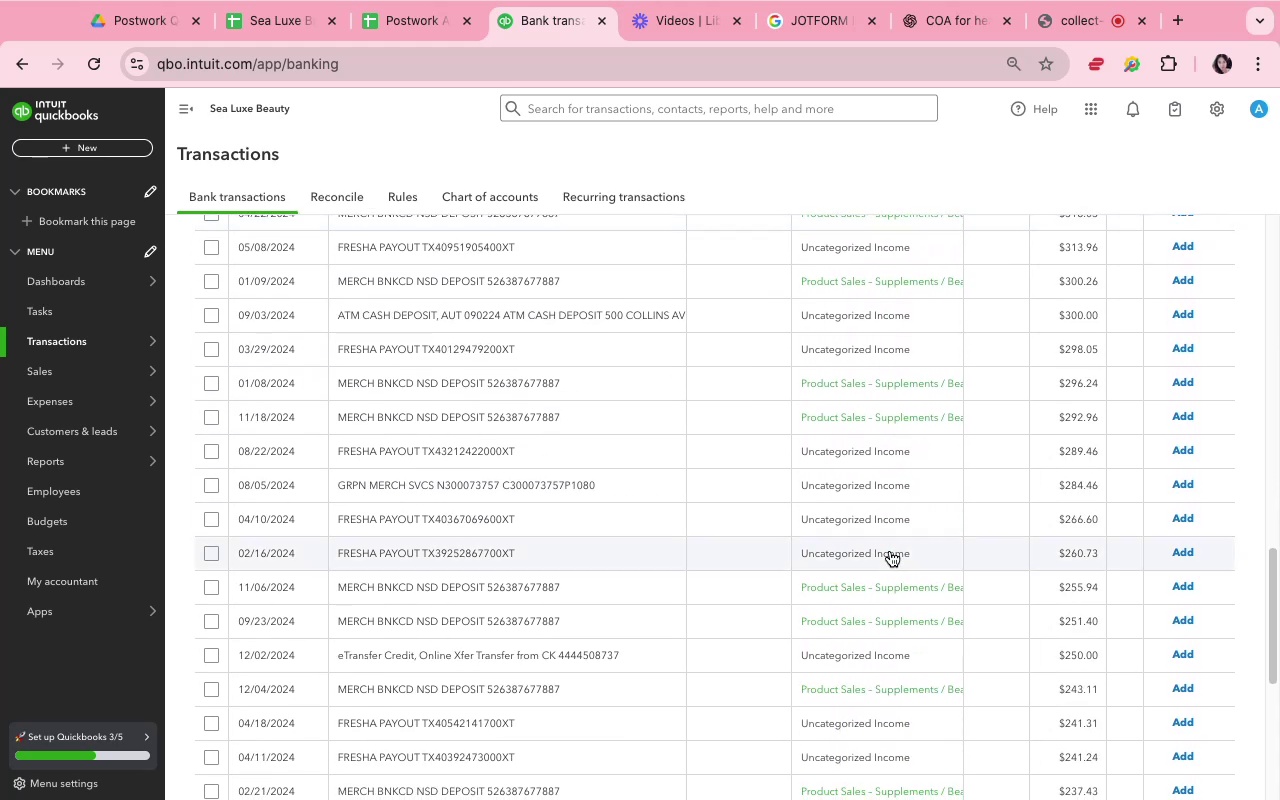 
scroll: coordinate [893, 548], scroll_direction: up, amount: 16.0
 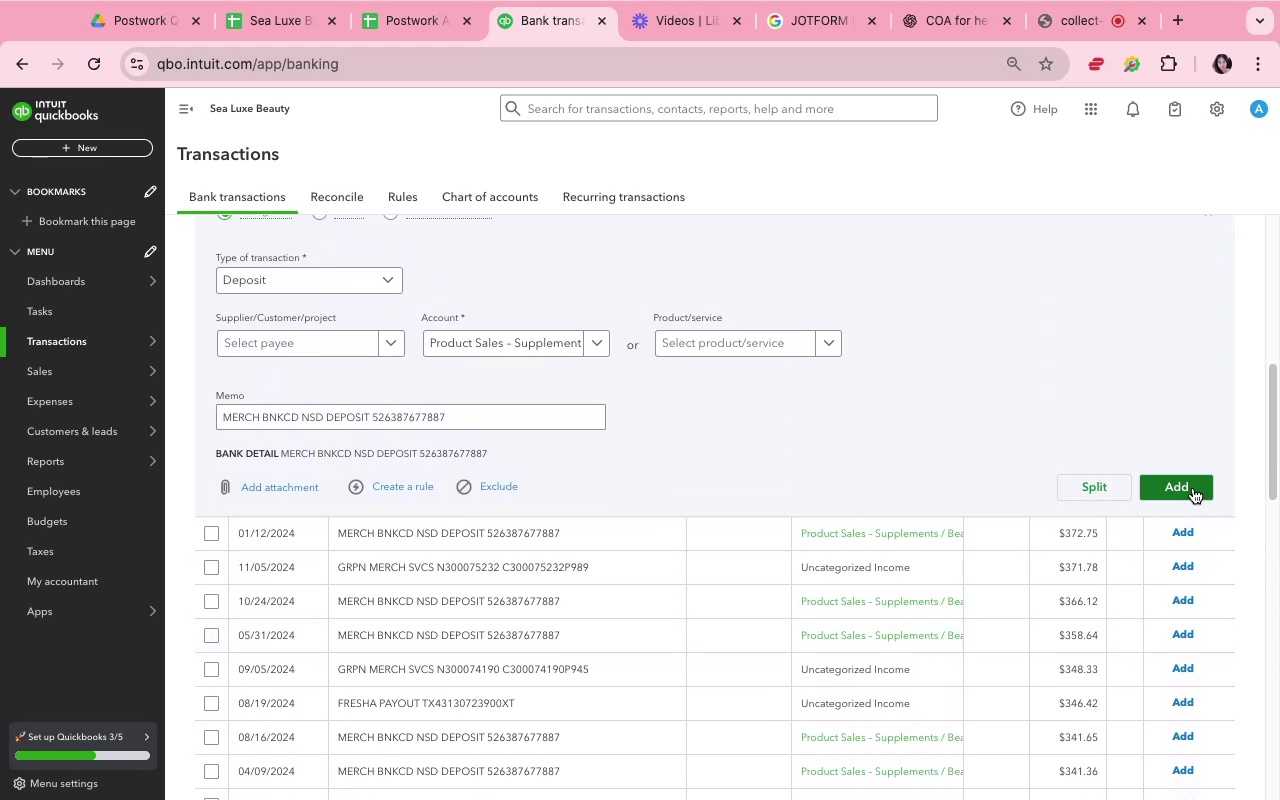 
left_click([1193, 488])
 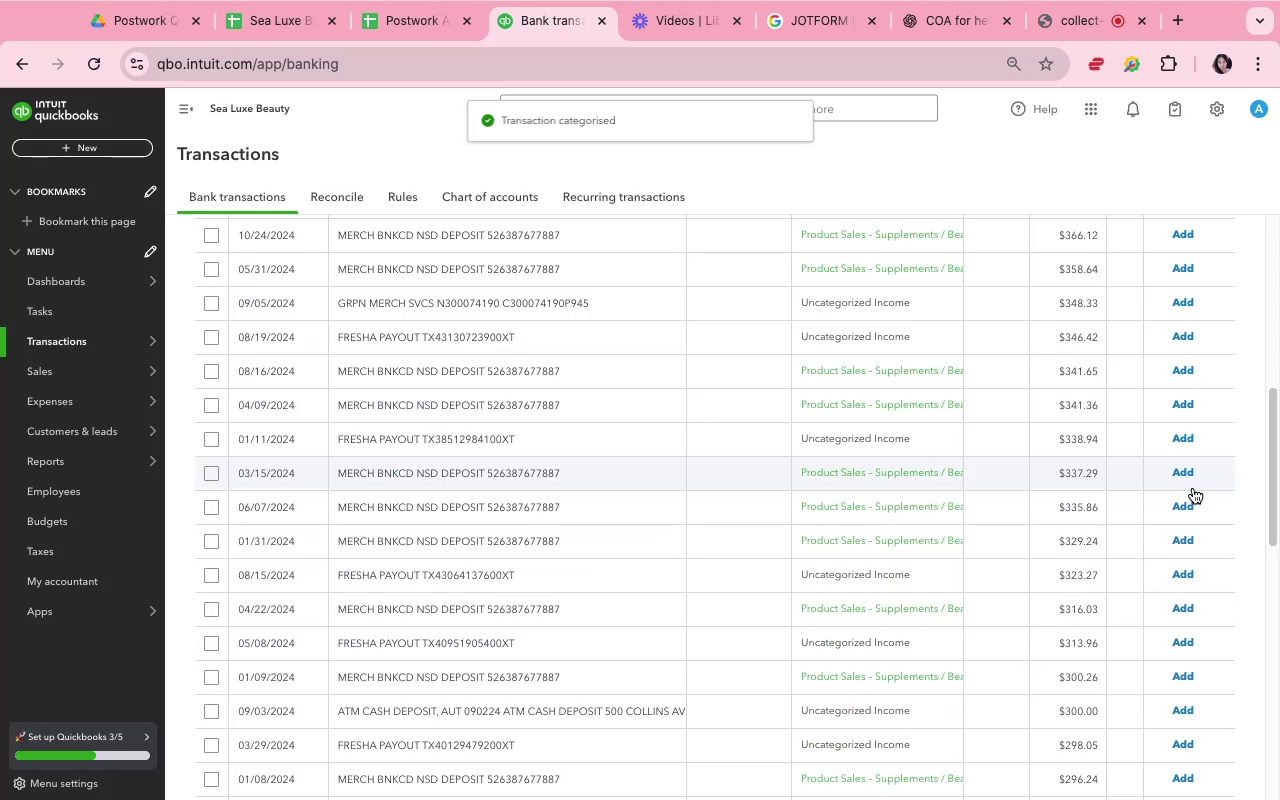 
scroll: coordinate [970, 582], scroll_direction: up, amount: 21.0
 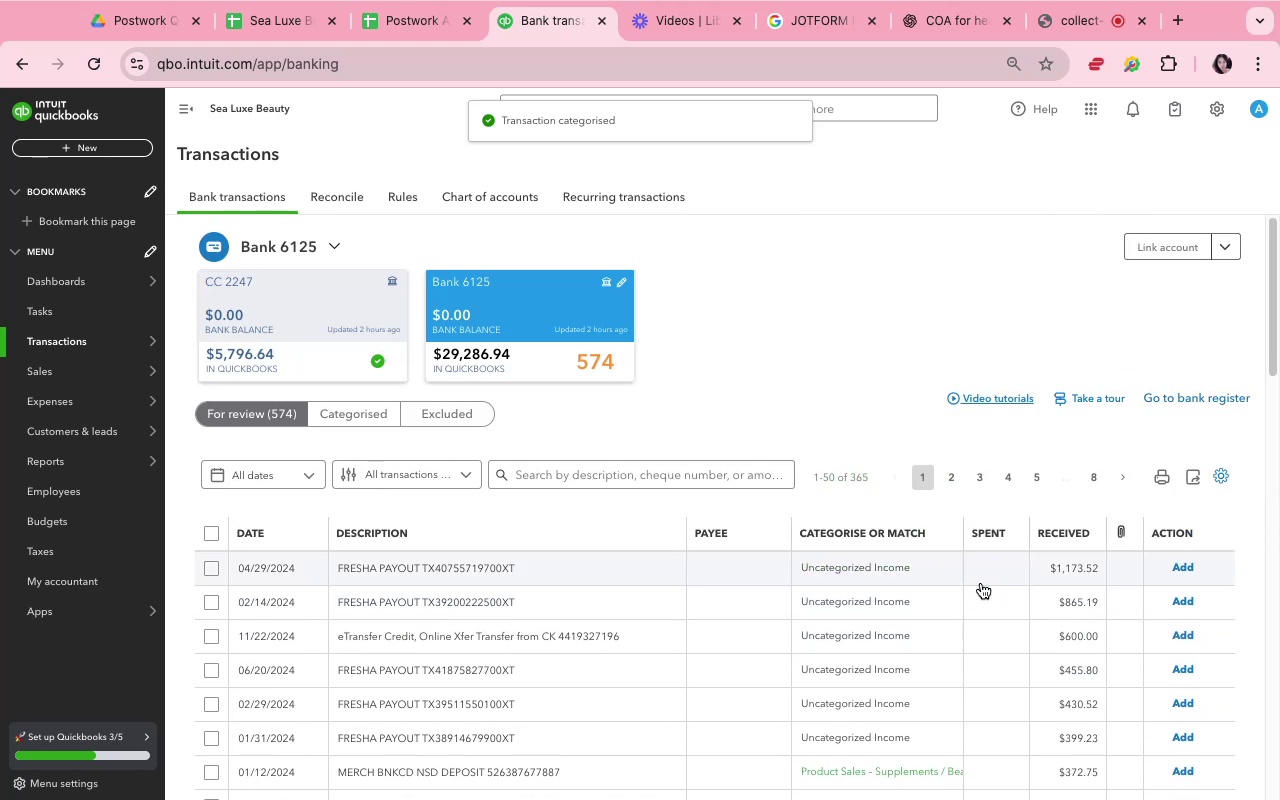 
scroll: coordinate [960, 564], scroll_direction: down, amount: 8.0
 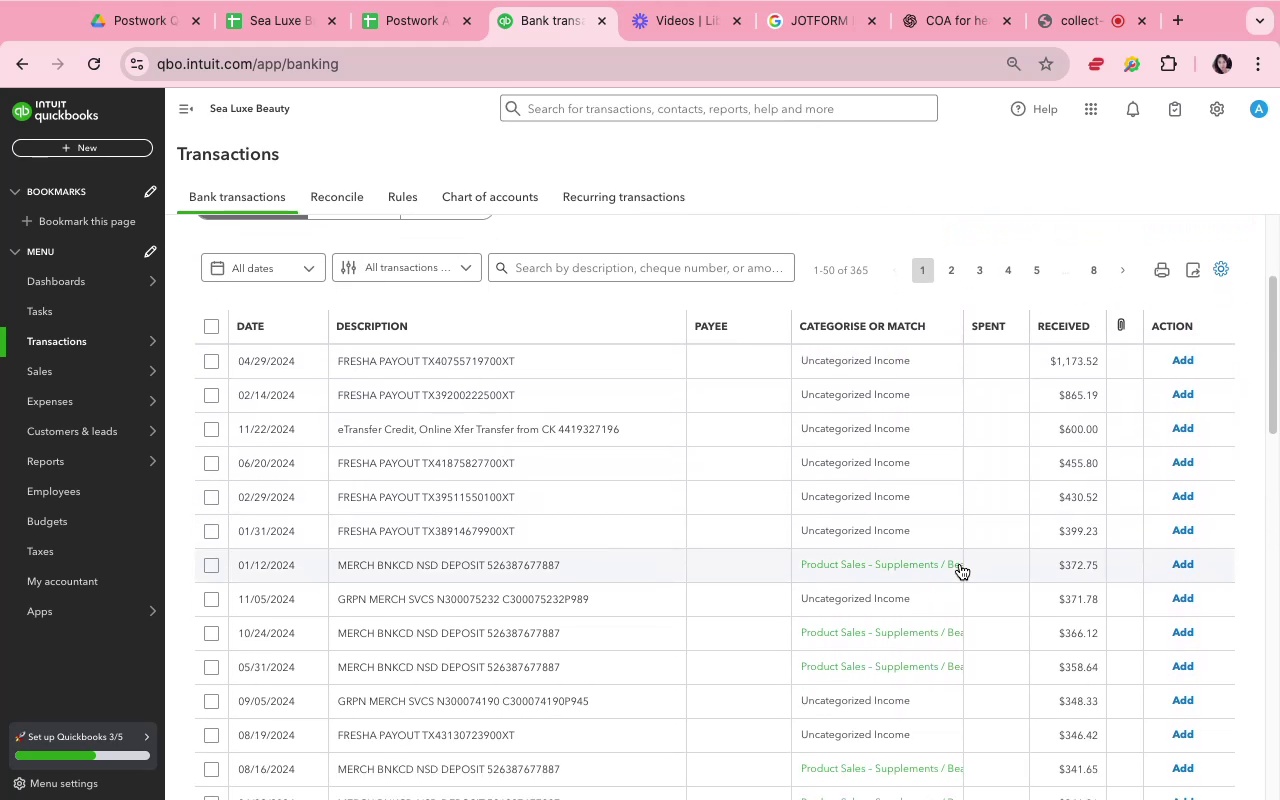 
left_click([960, 564])
 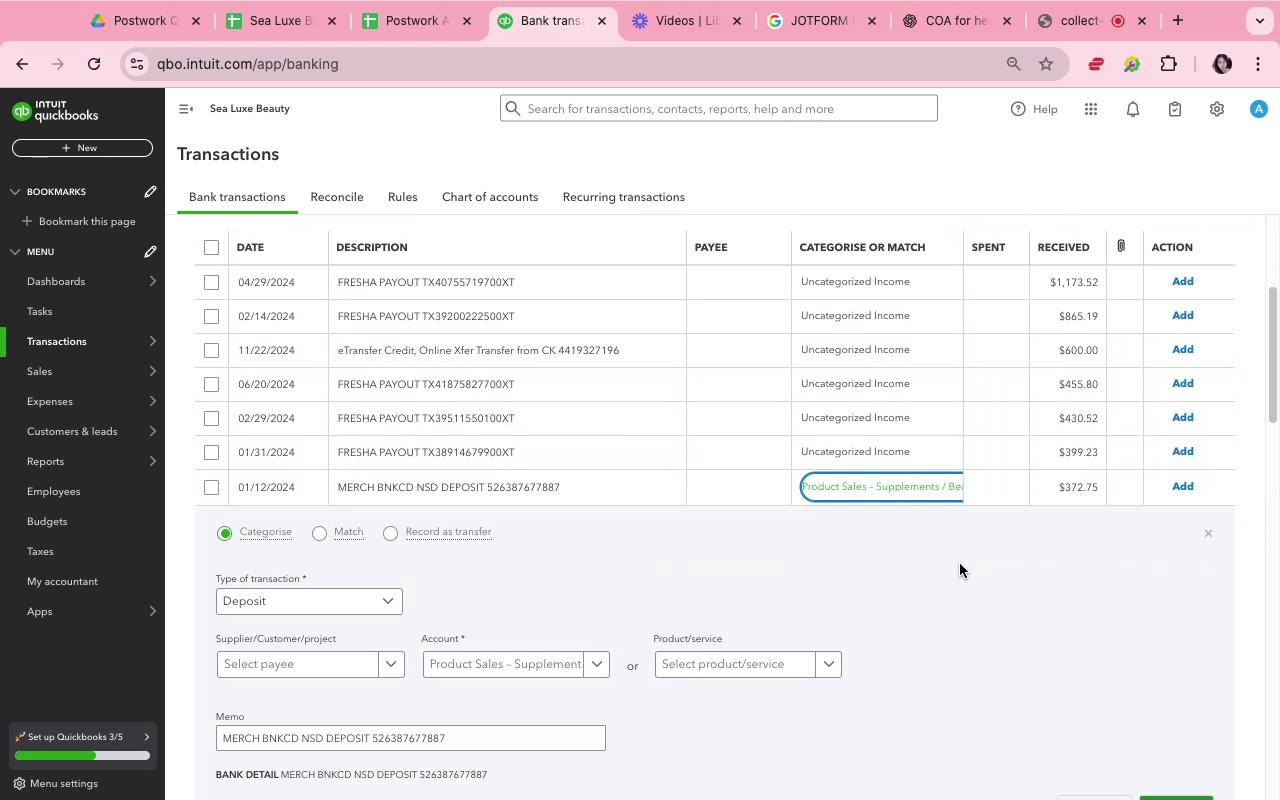 
scroll: coordinate [960, 564], scroll_direction: down, amount: 9.0
 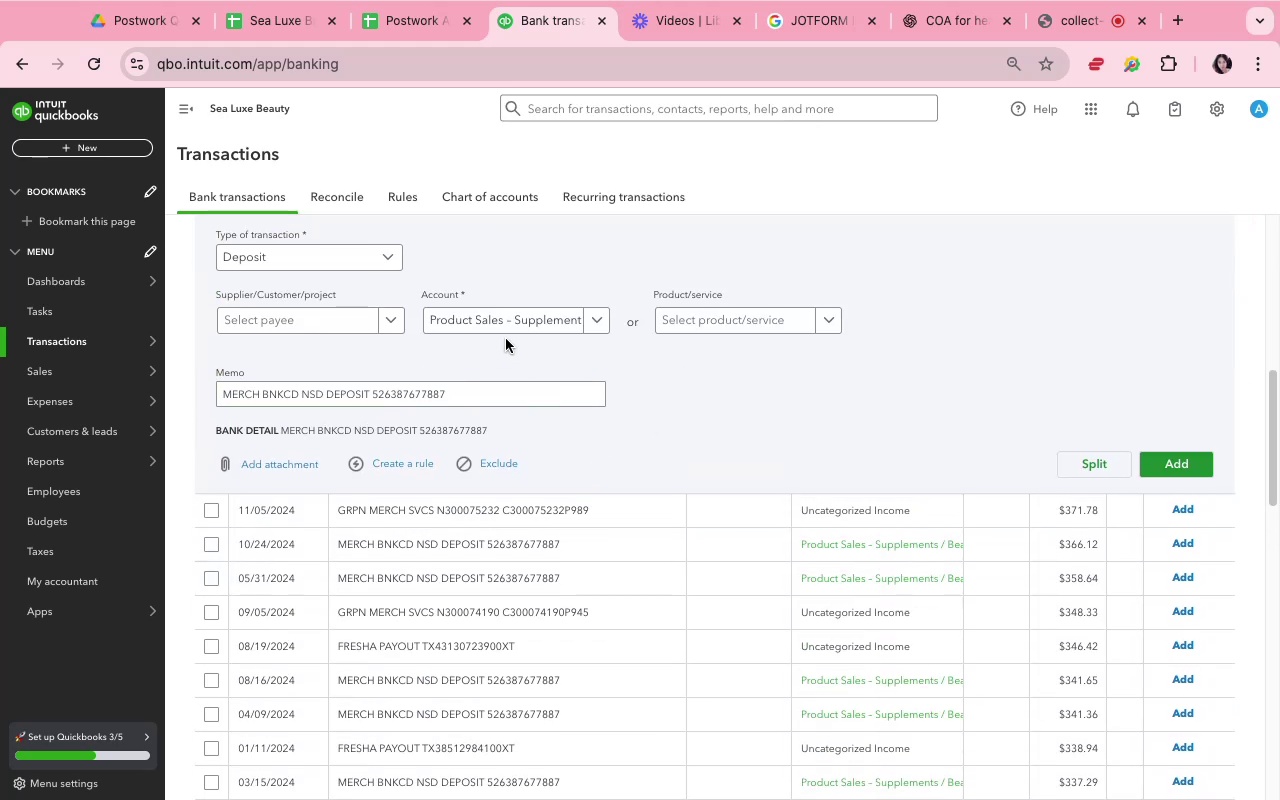 
left_click([506, 324])
 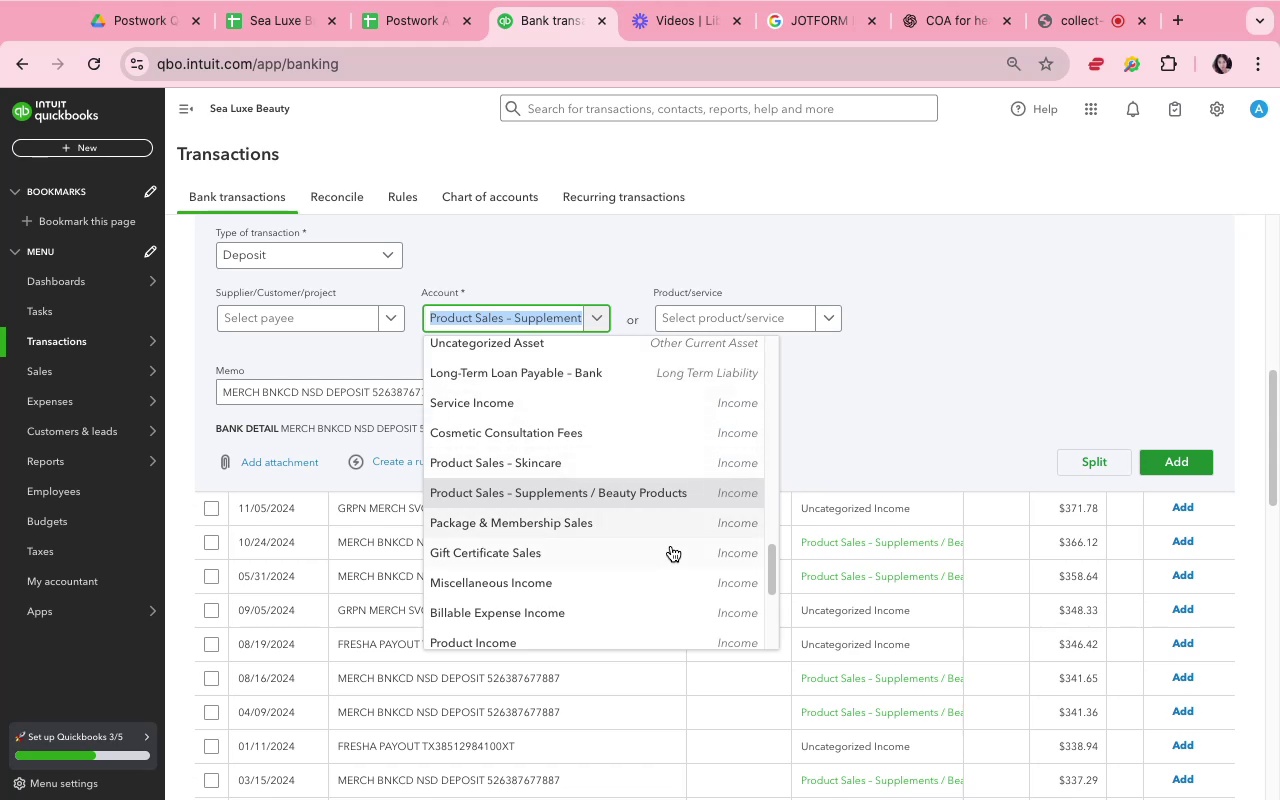 
wait(9.09)
 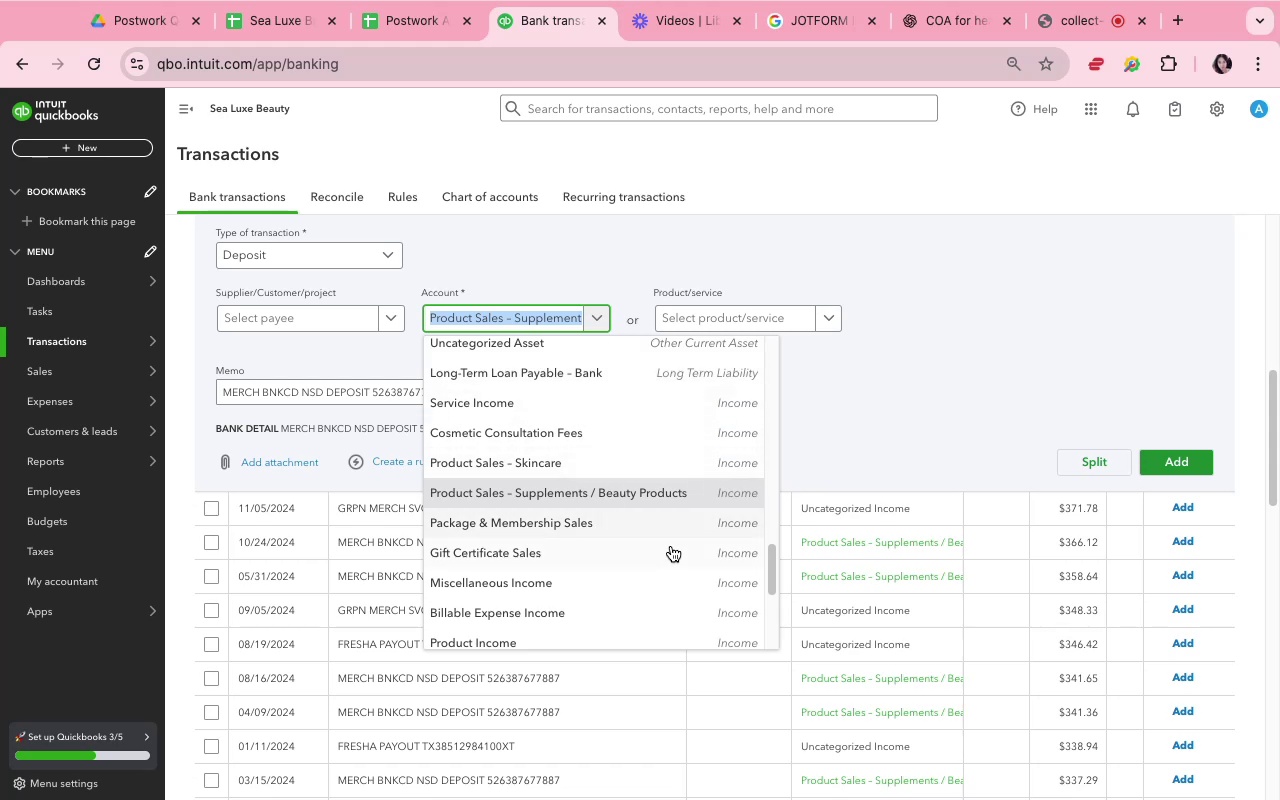 
left_click([741, 444])
 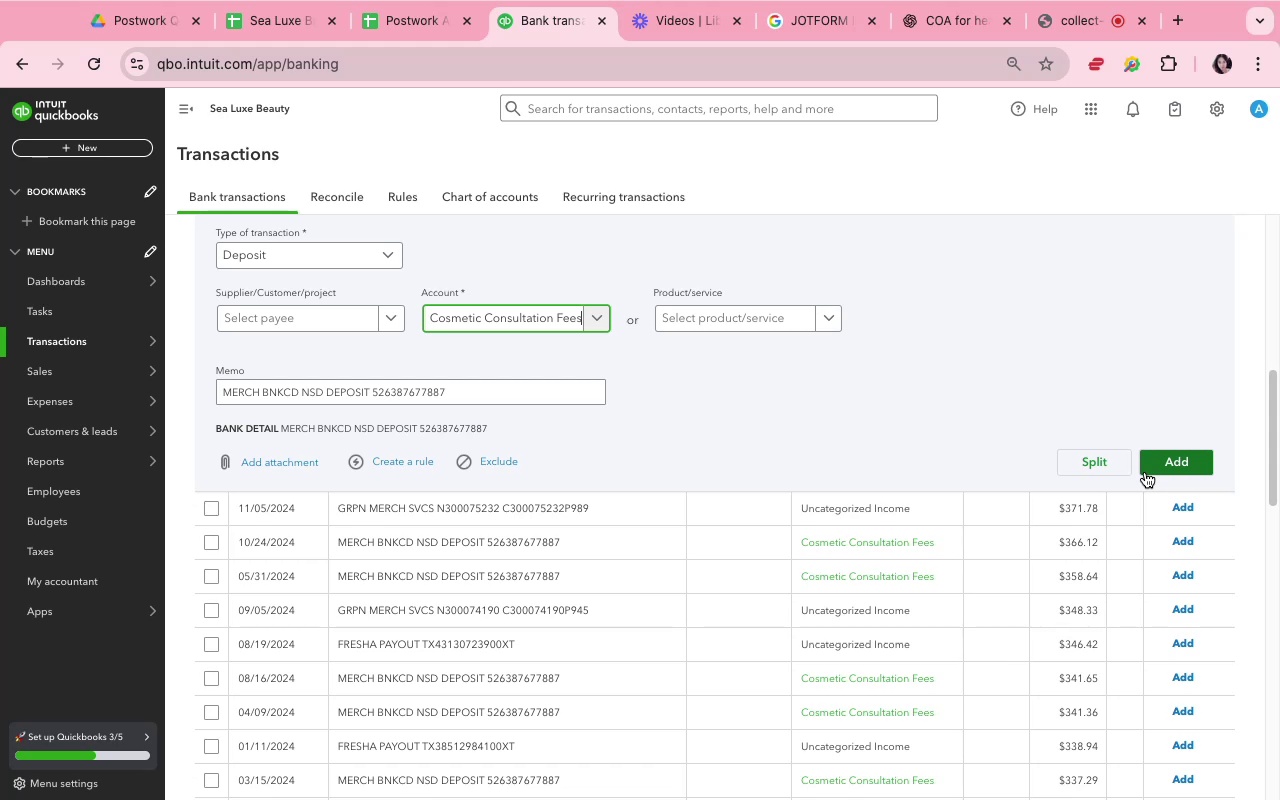 
left_click([1145, 472])
 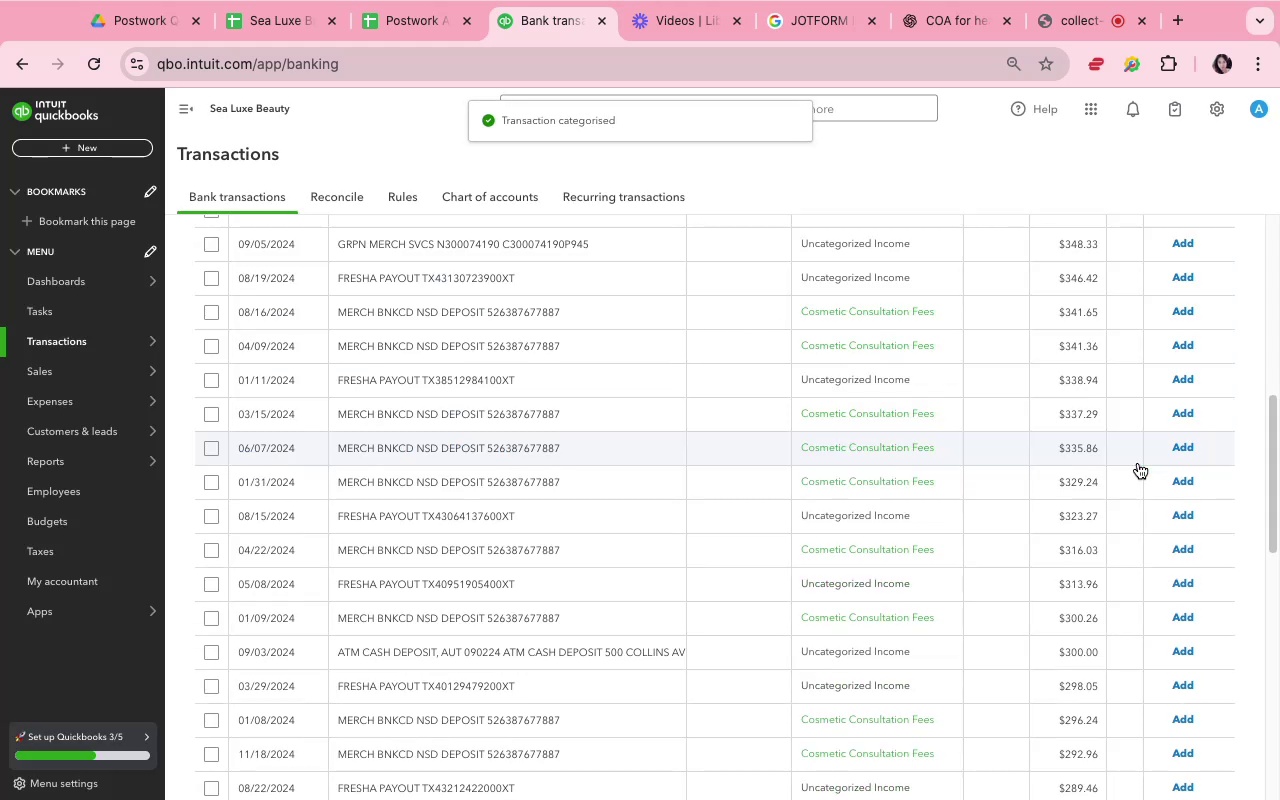 
wait(7.27)
 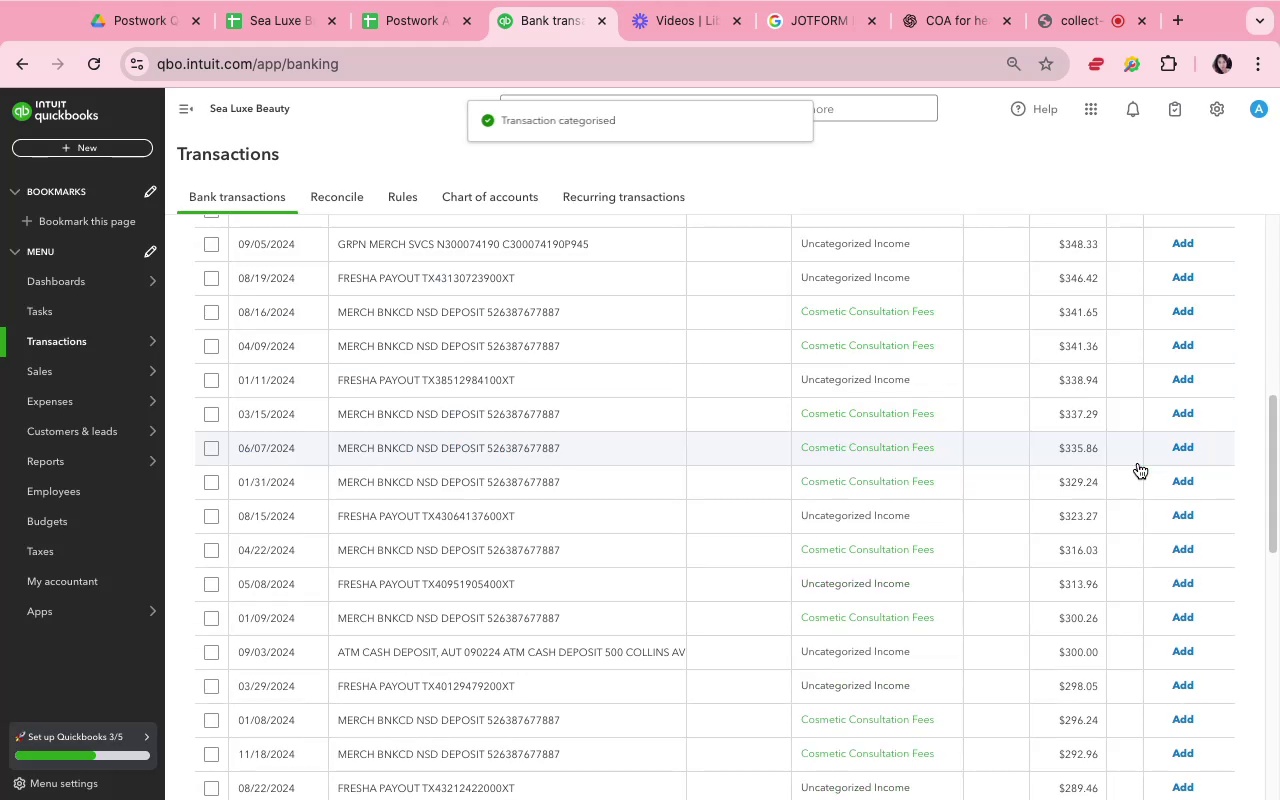 
left_click([973, 309])
 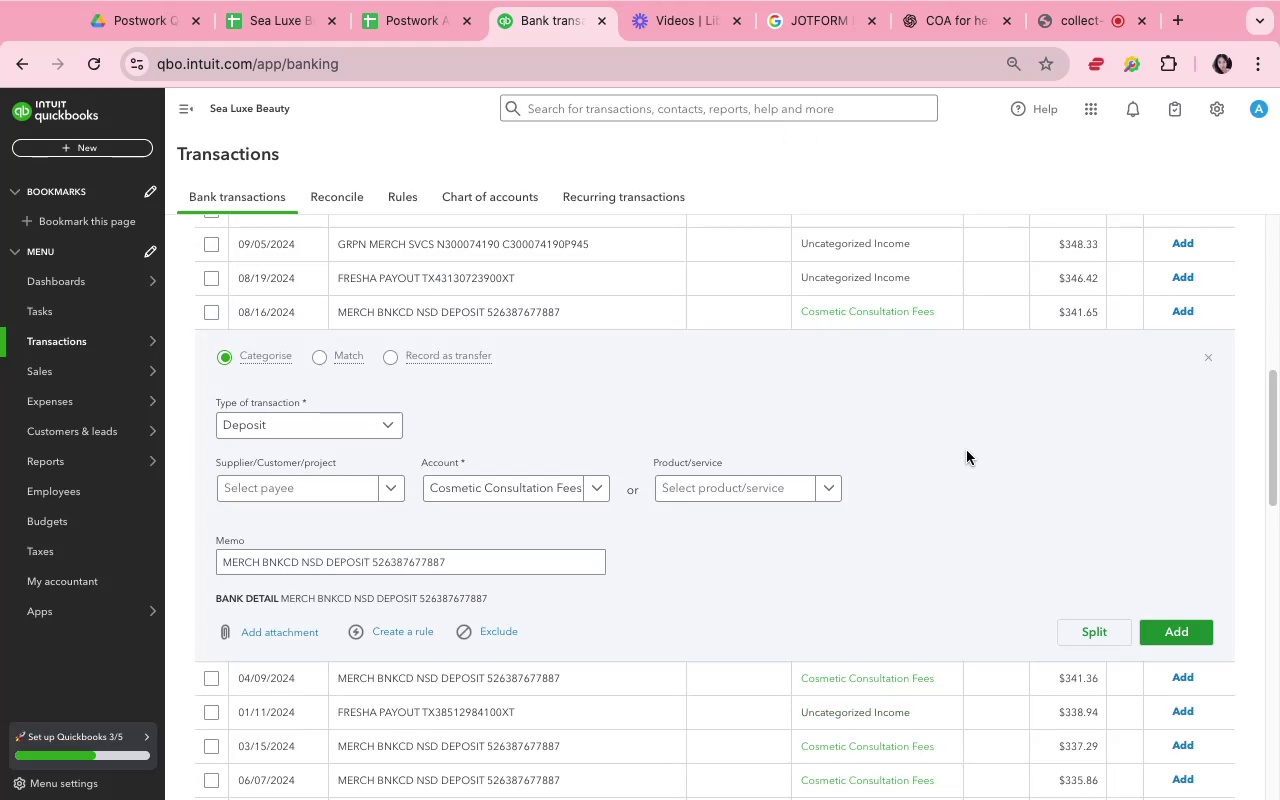 
left_click([967, 451])
 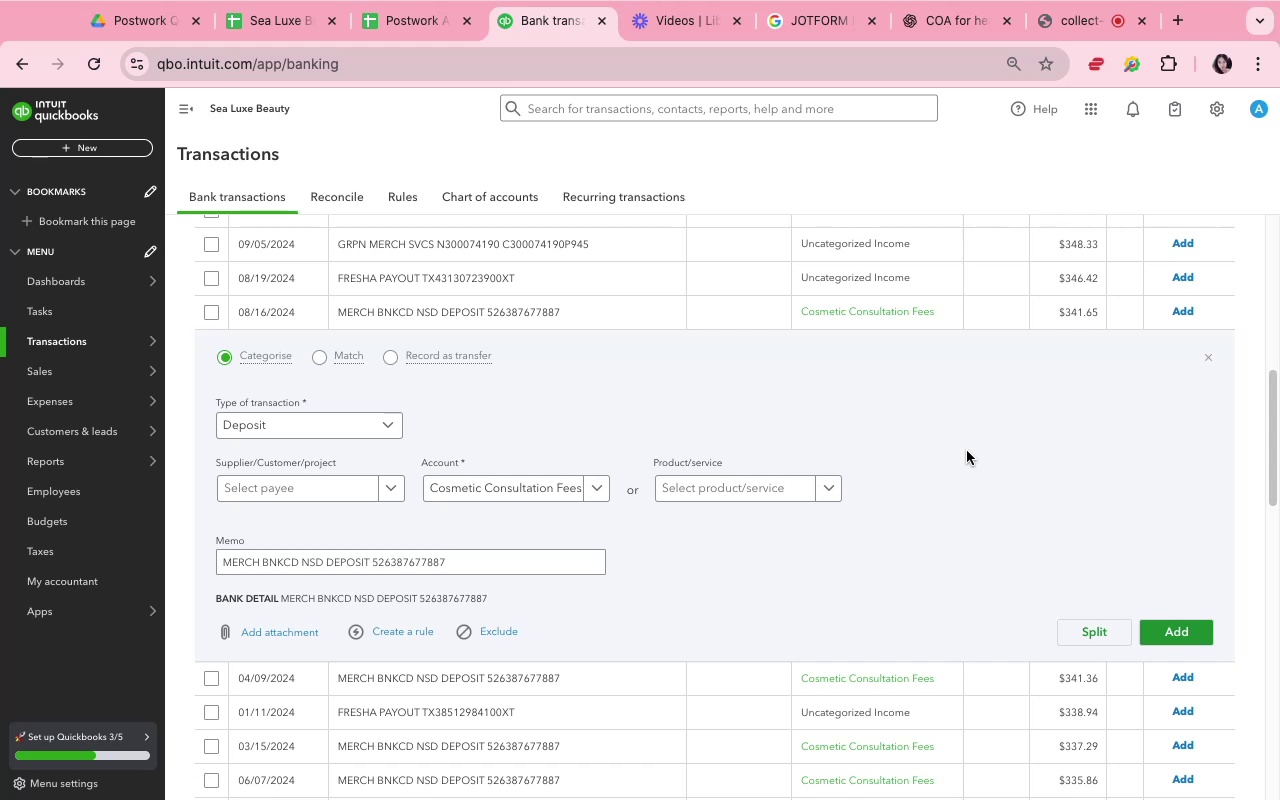 
left_click([975, 486])
 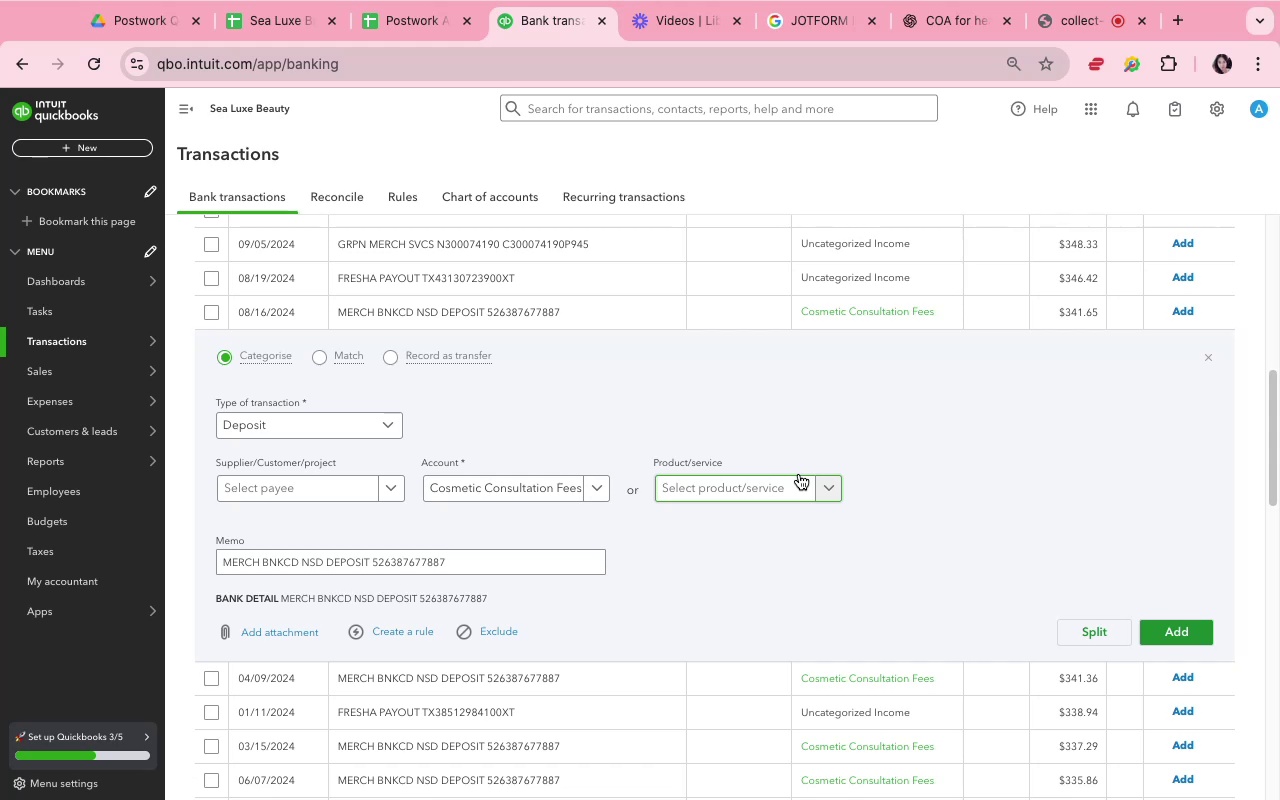 
wait(31.6)
 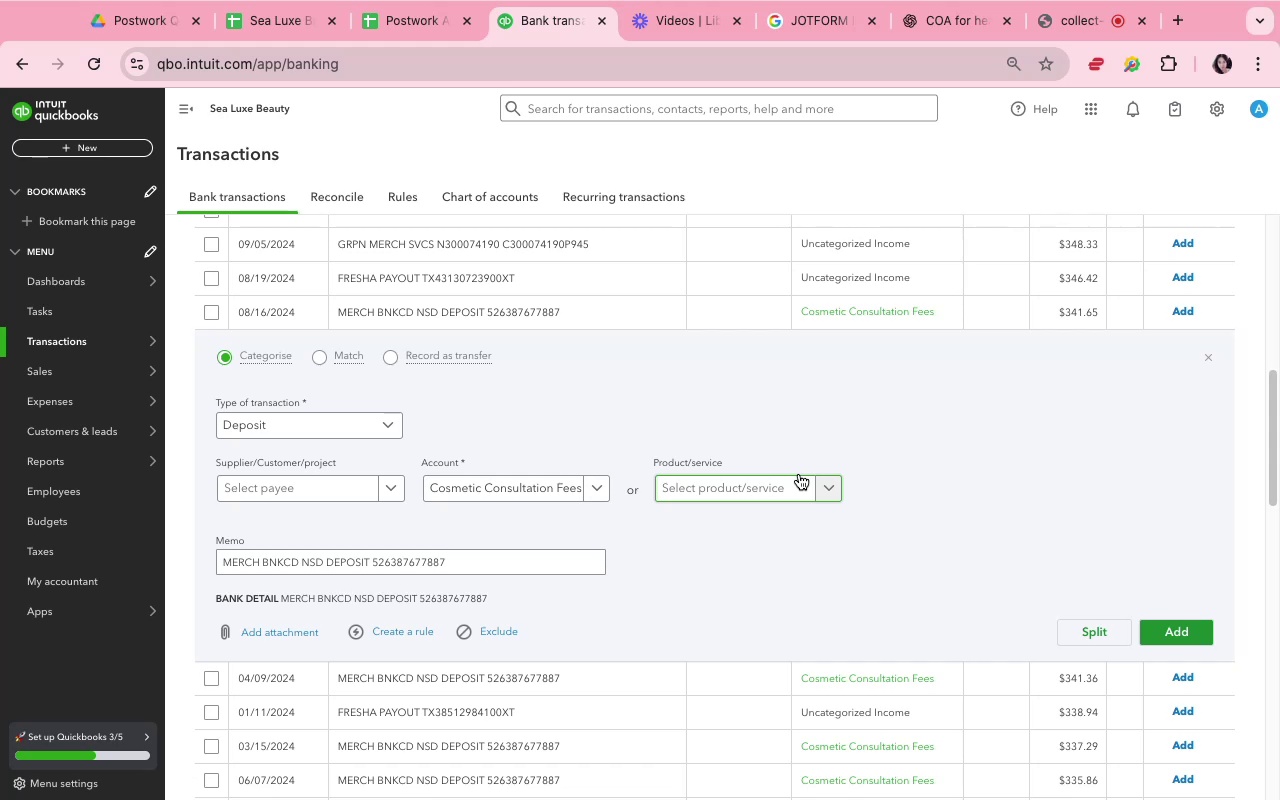 
left_click([1197, 637])
 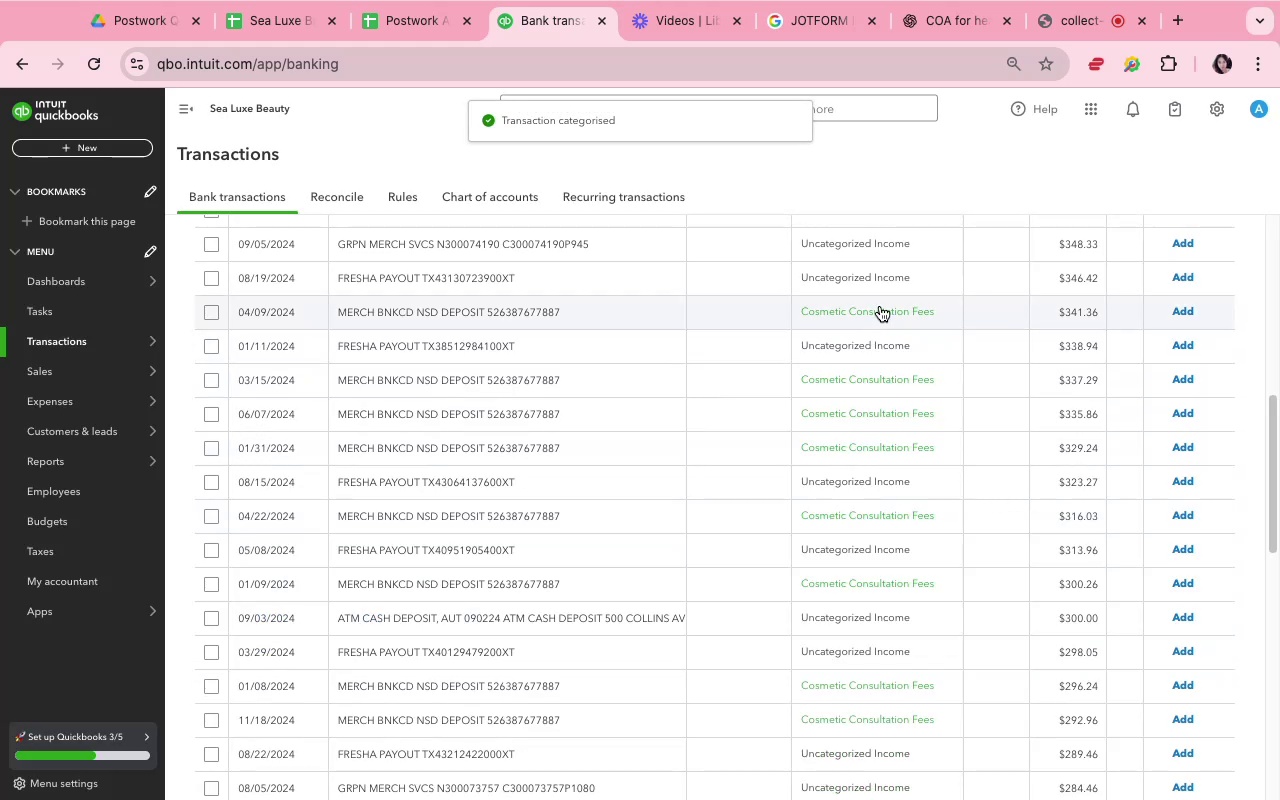 
left_click([925, 308])
 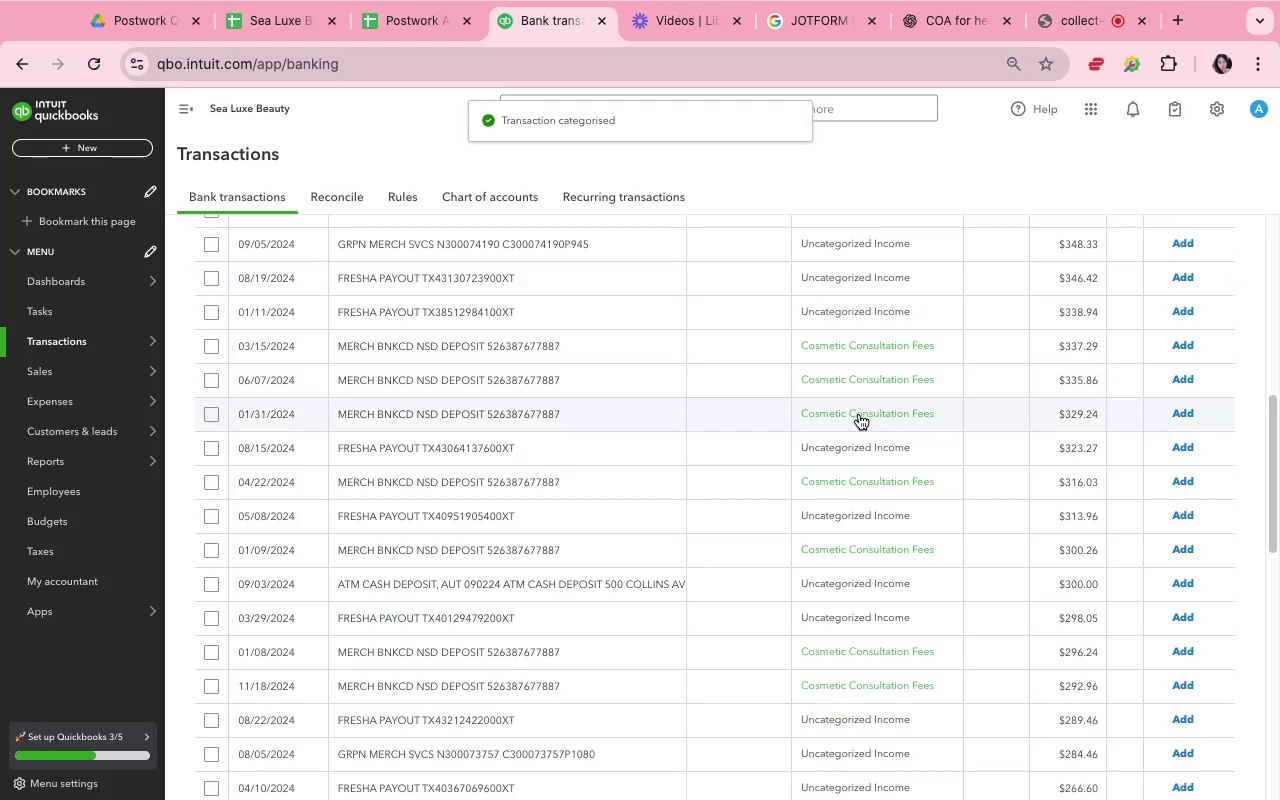 
wait(14.71)
 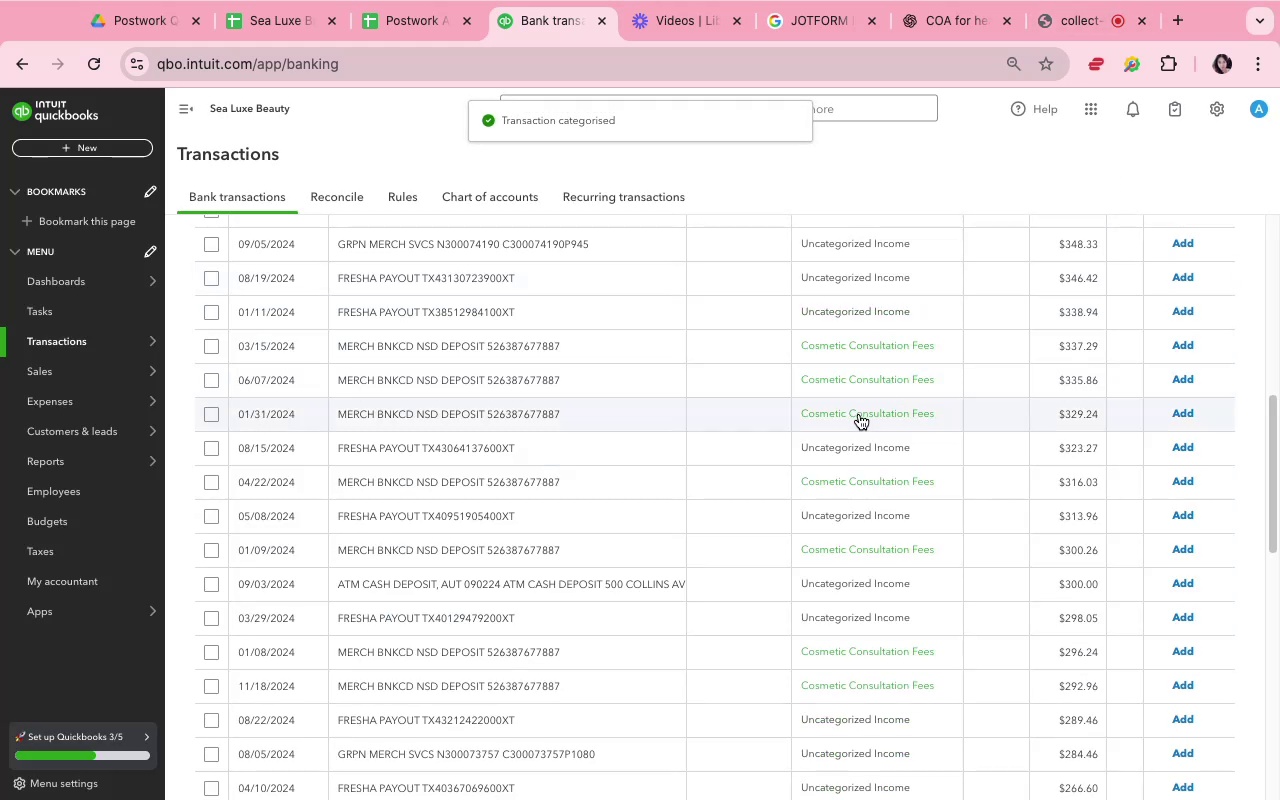 
left_click([839, 360])
 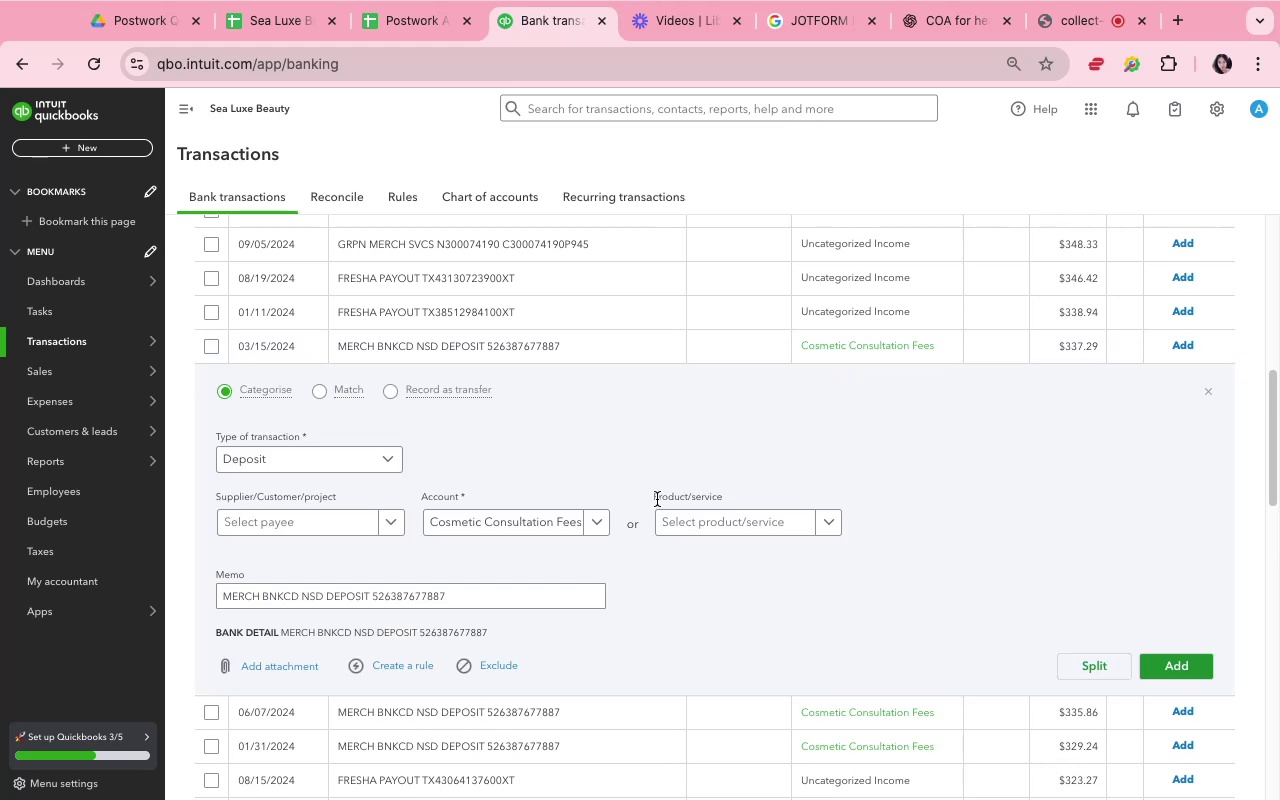 
left_click([604, 514])
 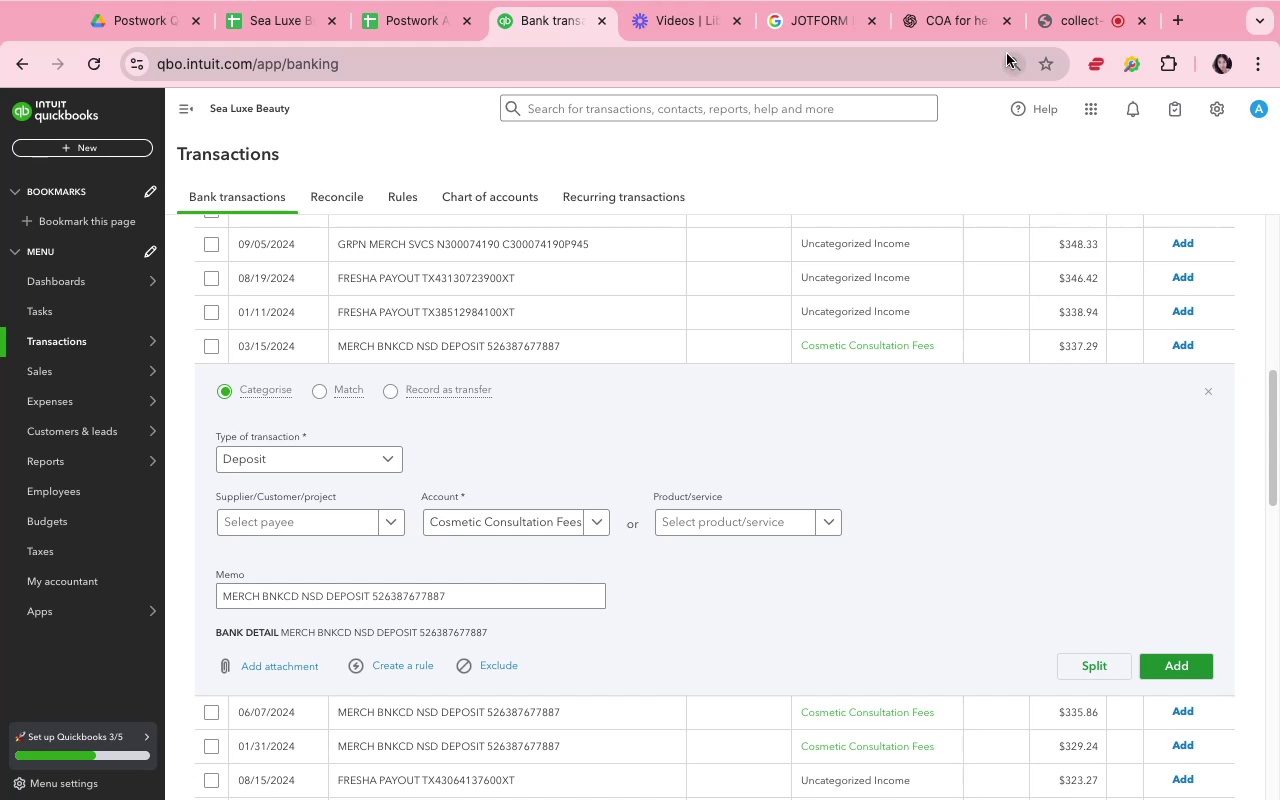 
wait(5.12)
 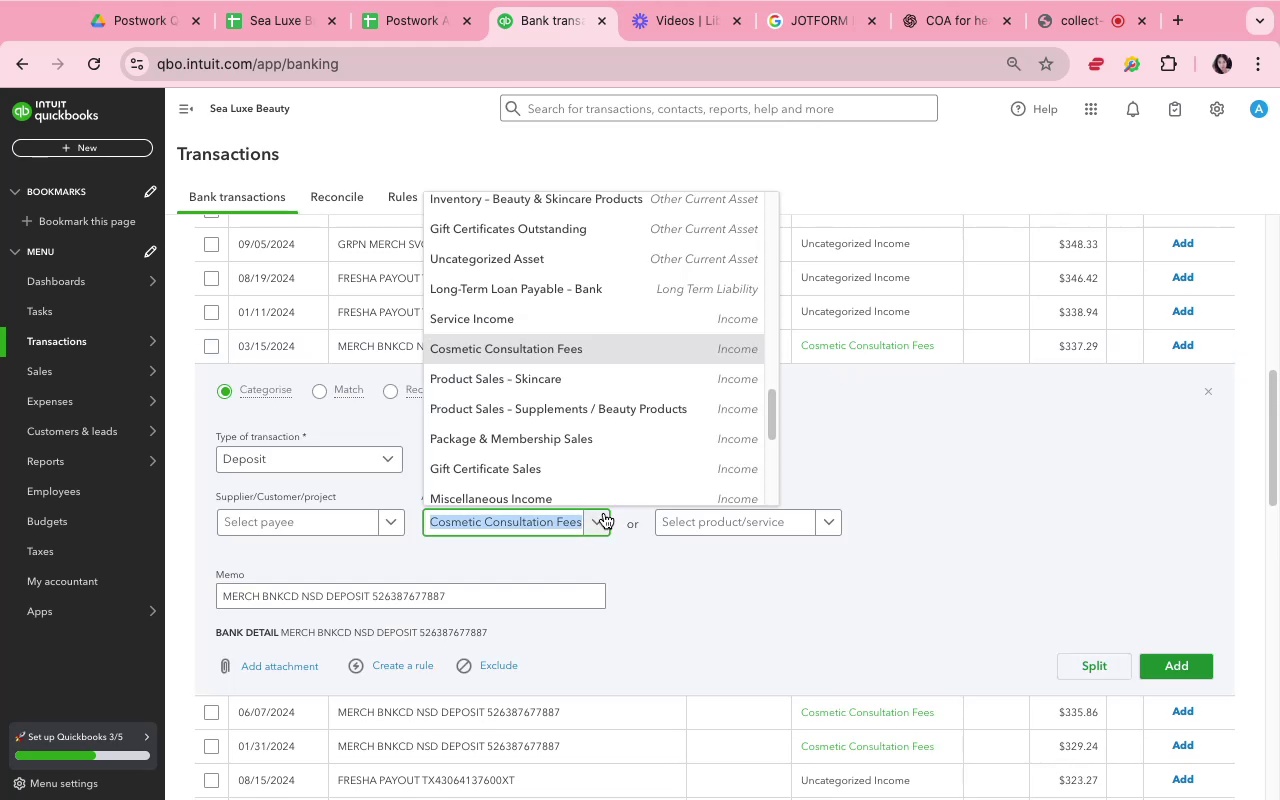 
left_click([1165, 655])
 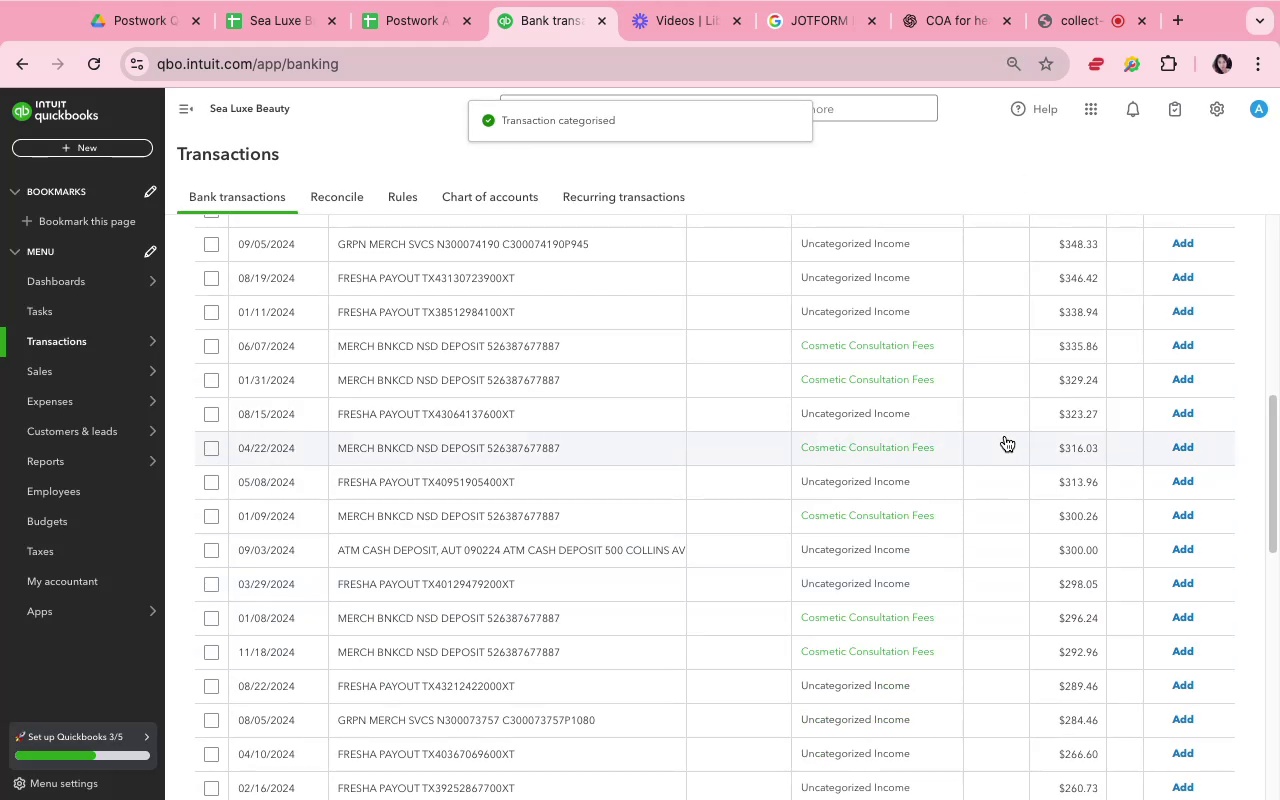 
left_click([995, 351])
 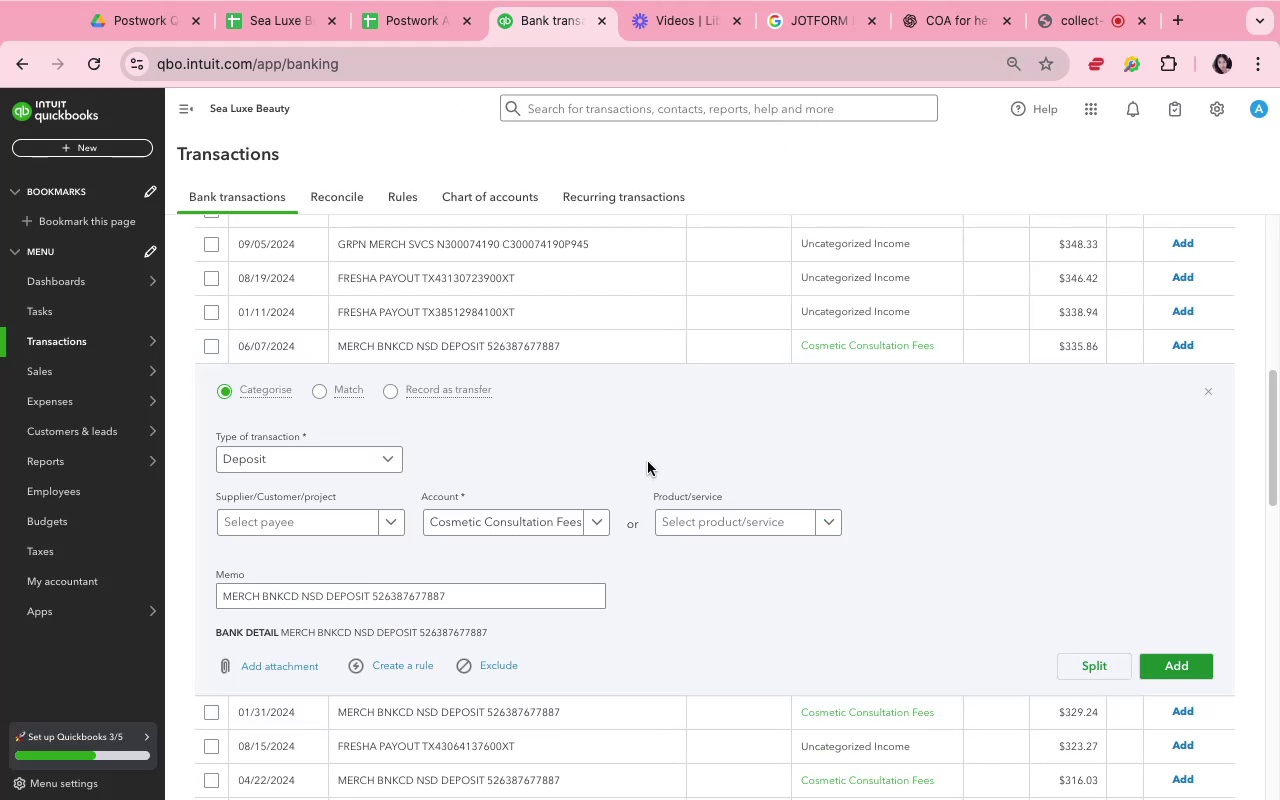 
left_click([601, 529])
 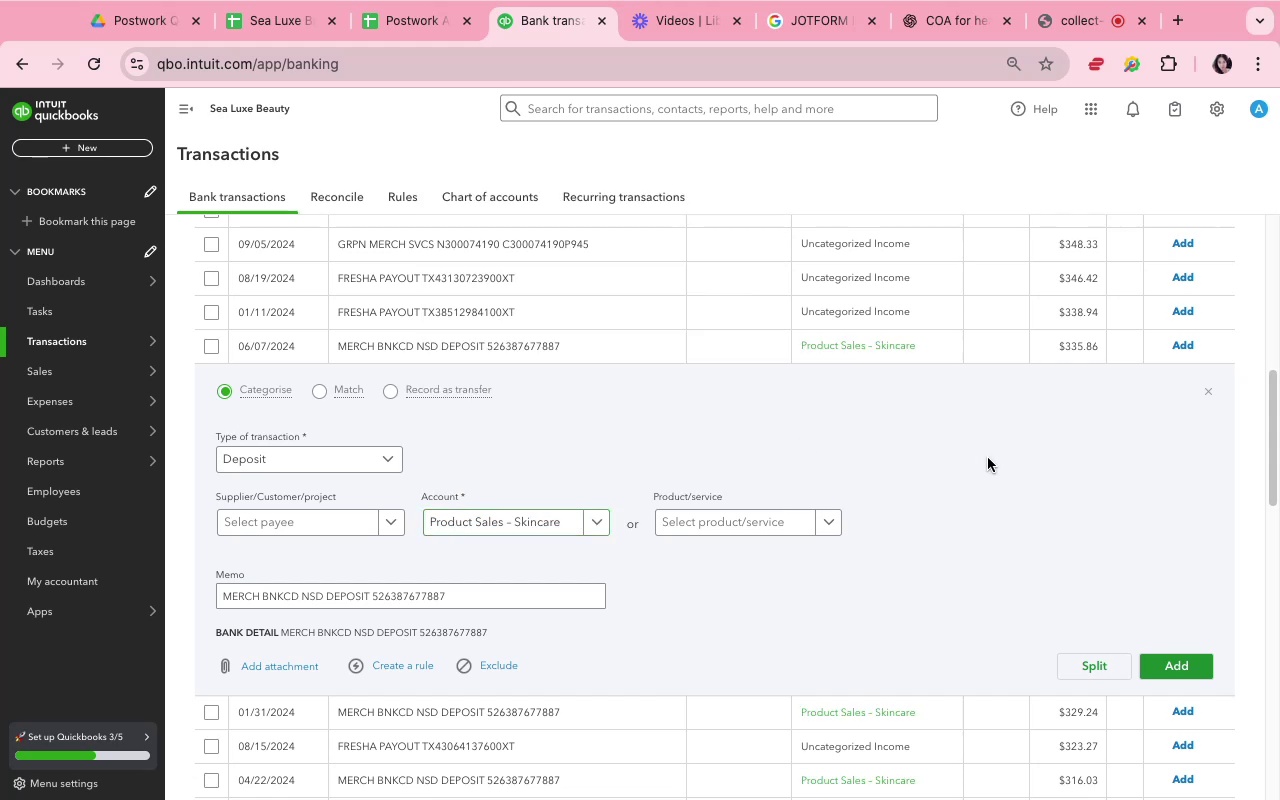 
wait(5.59)
 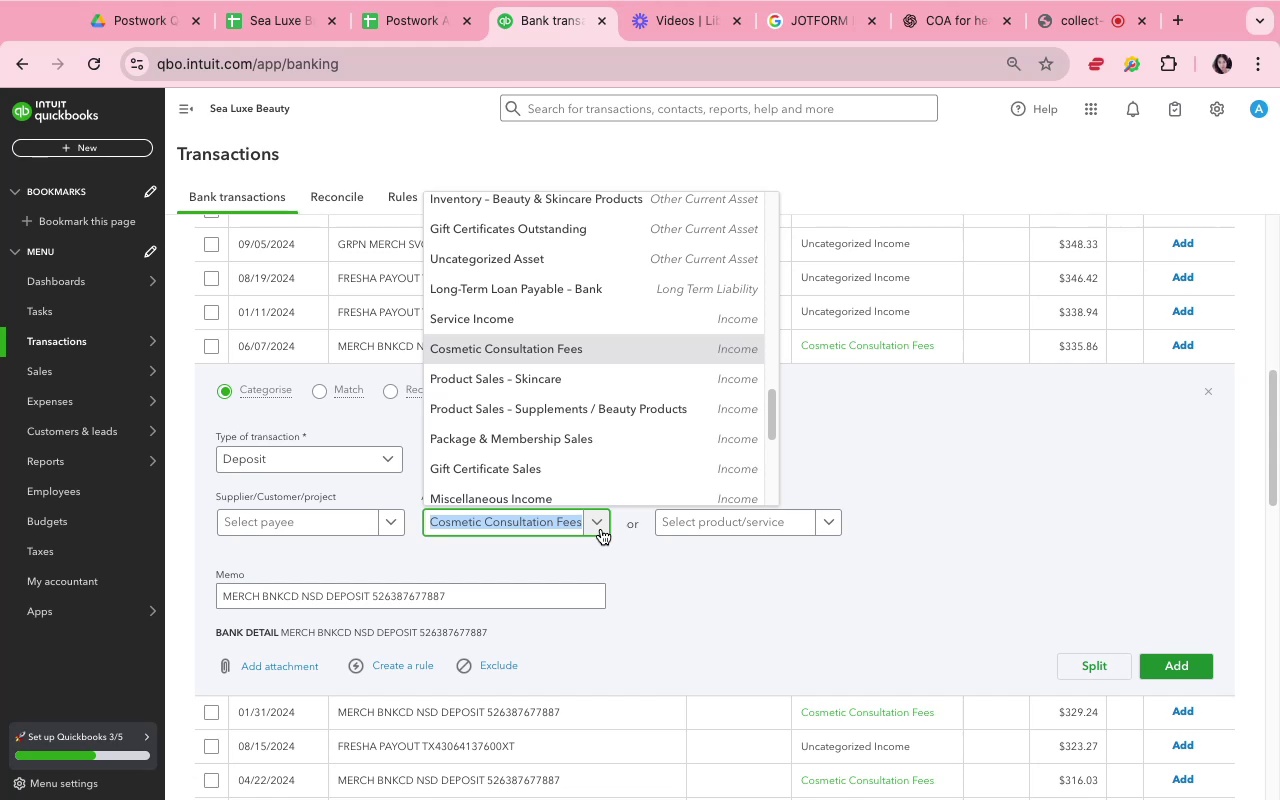 
left_click([1175, 654])
 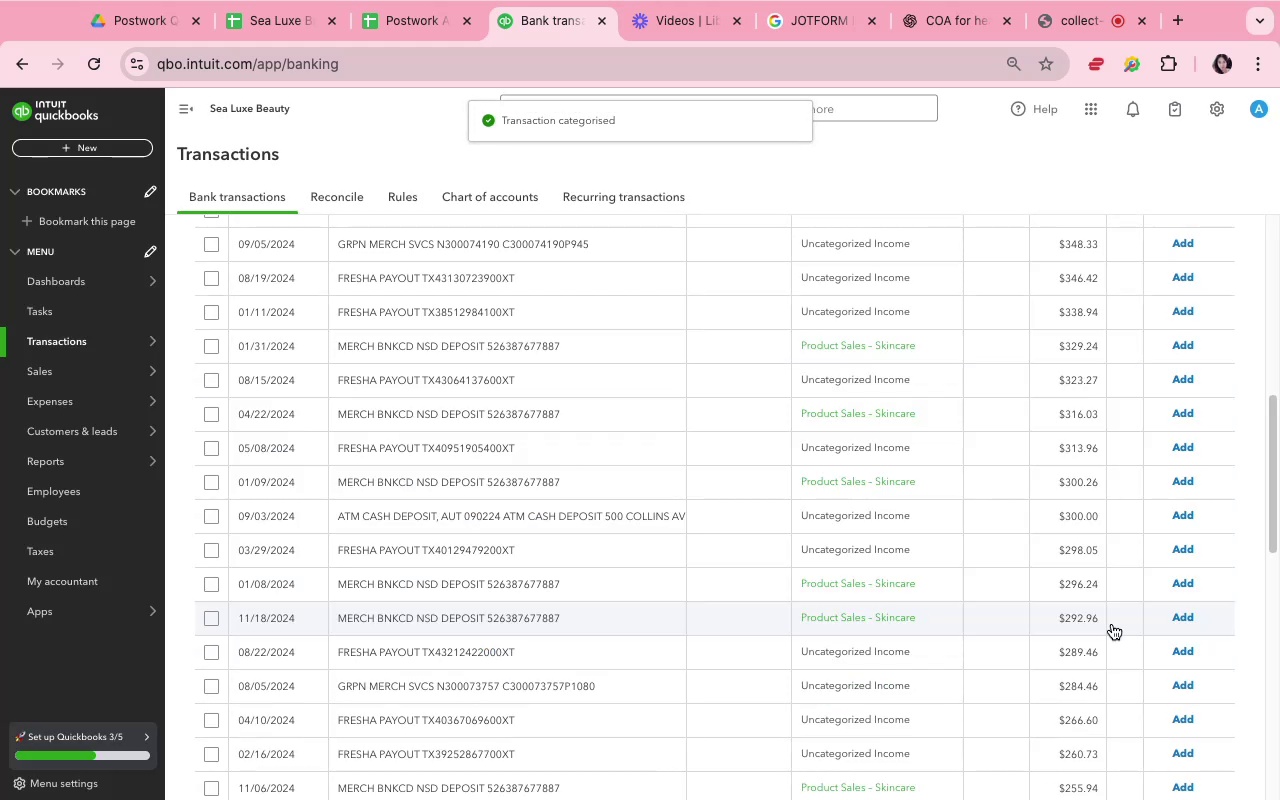 
wait(9.24)
 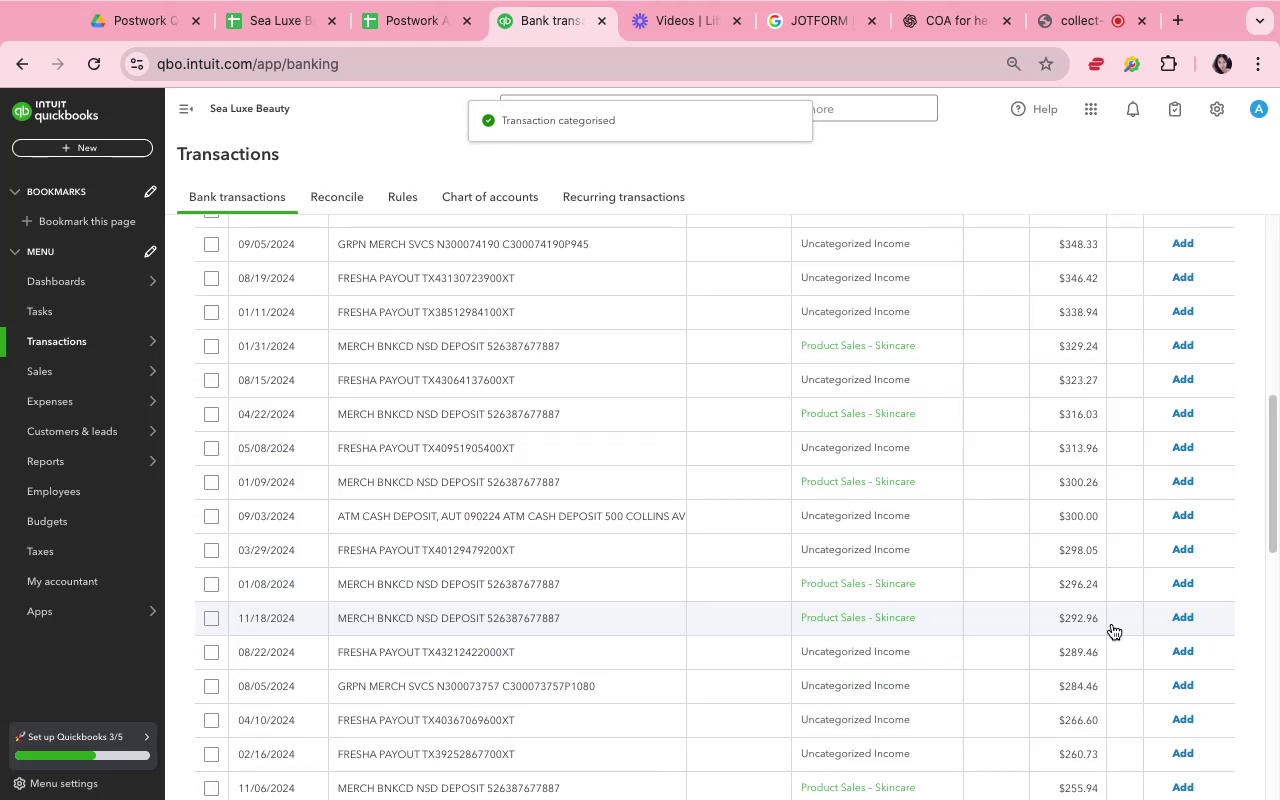 
left_click([828, 352])
 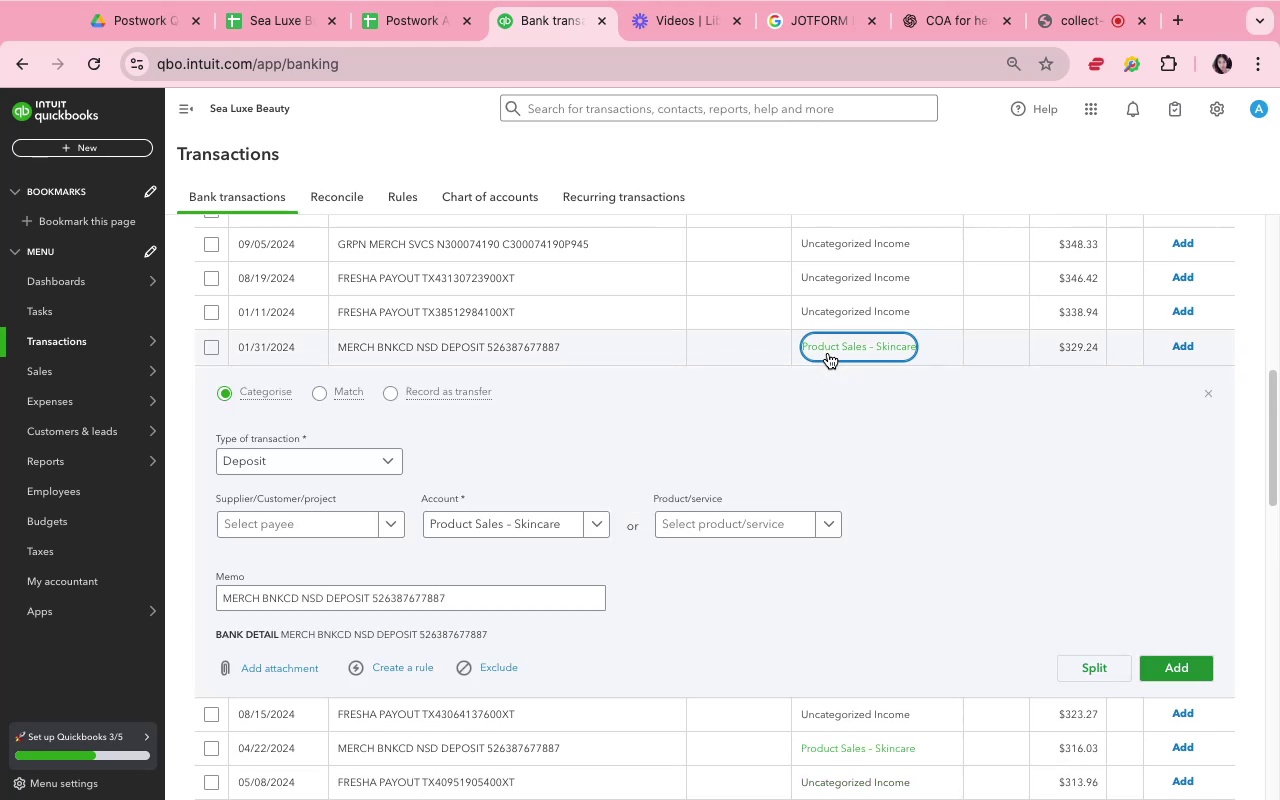 
left_click([875, 432])
 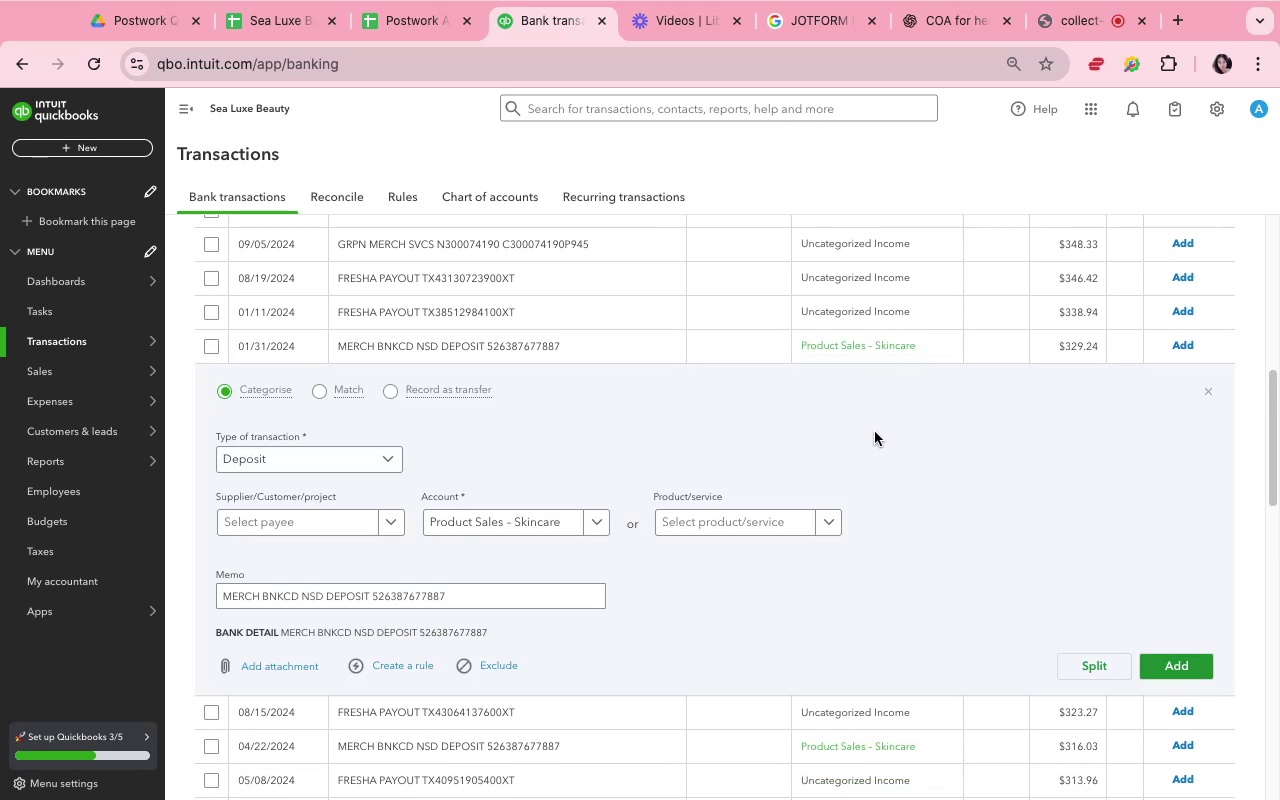 
left_click([875, 432])
 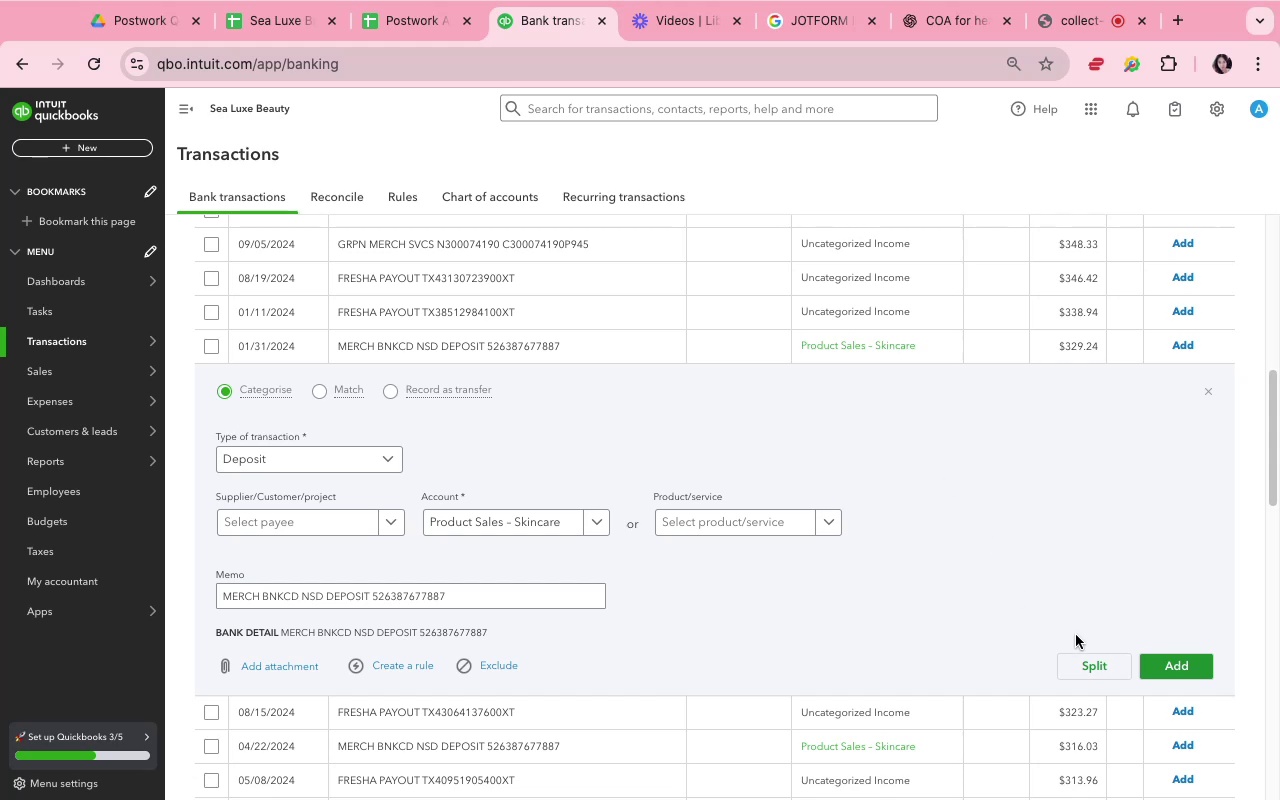 
left_click([1169, 671])
 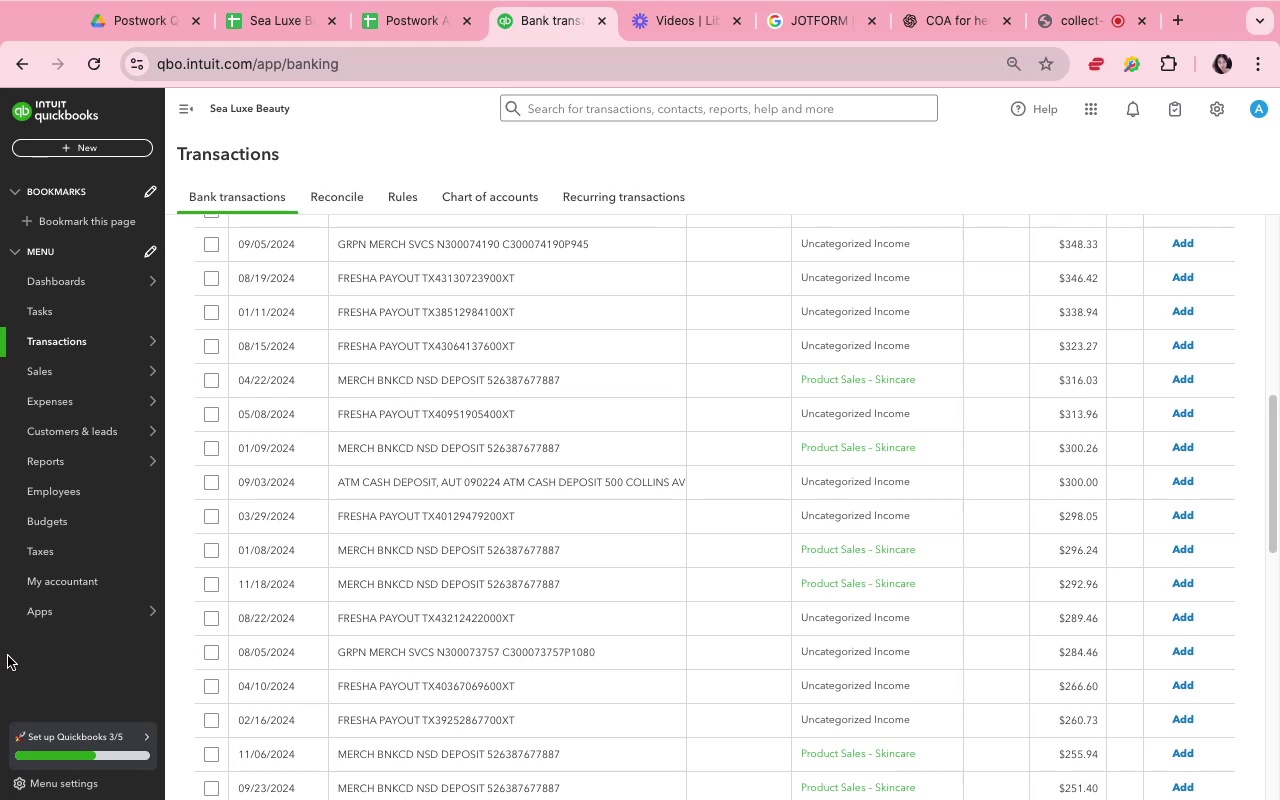 
wait(13.53)
 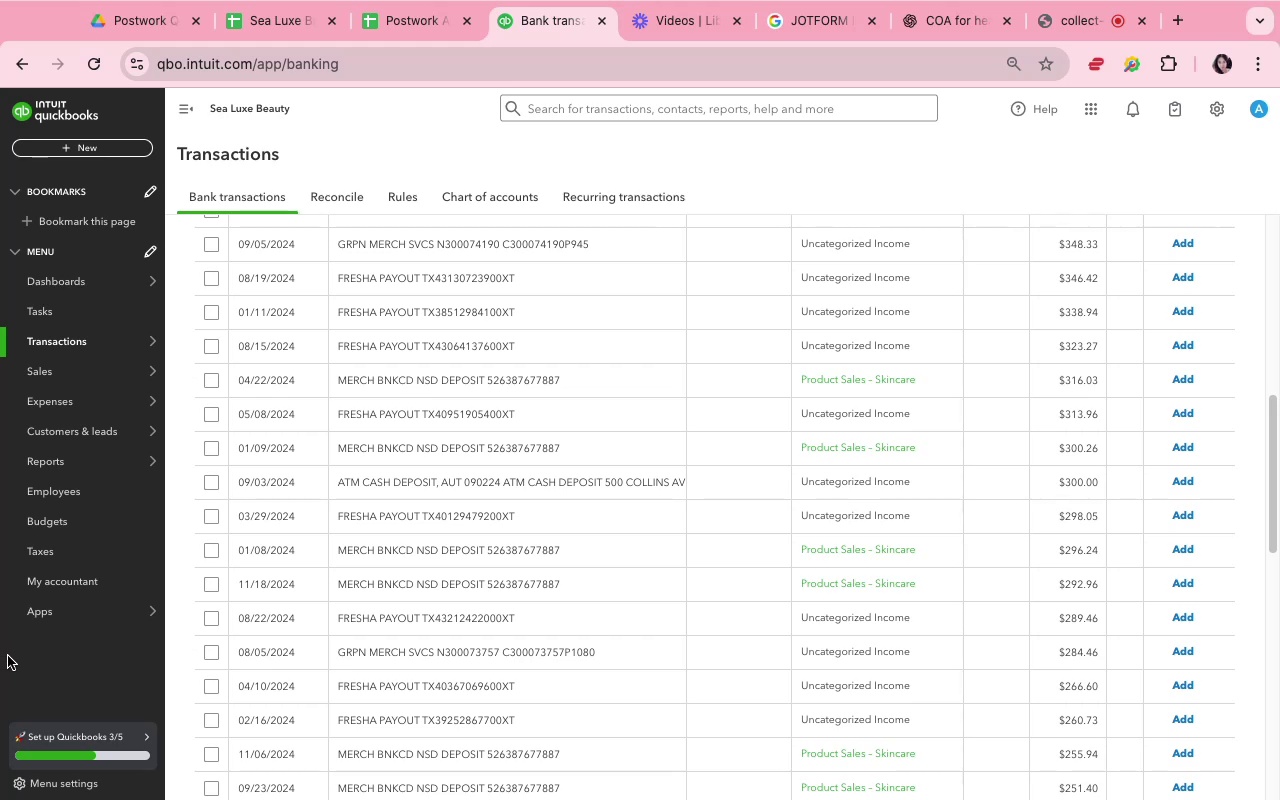 
left_click([963, 387])
 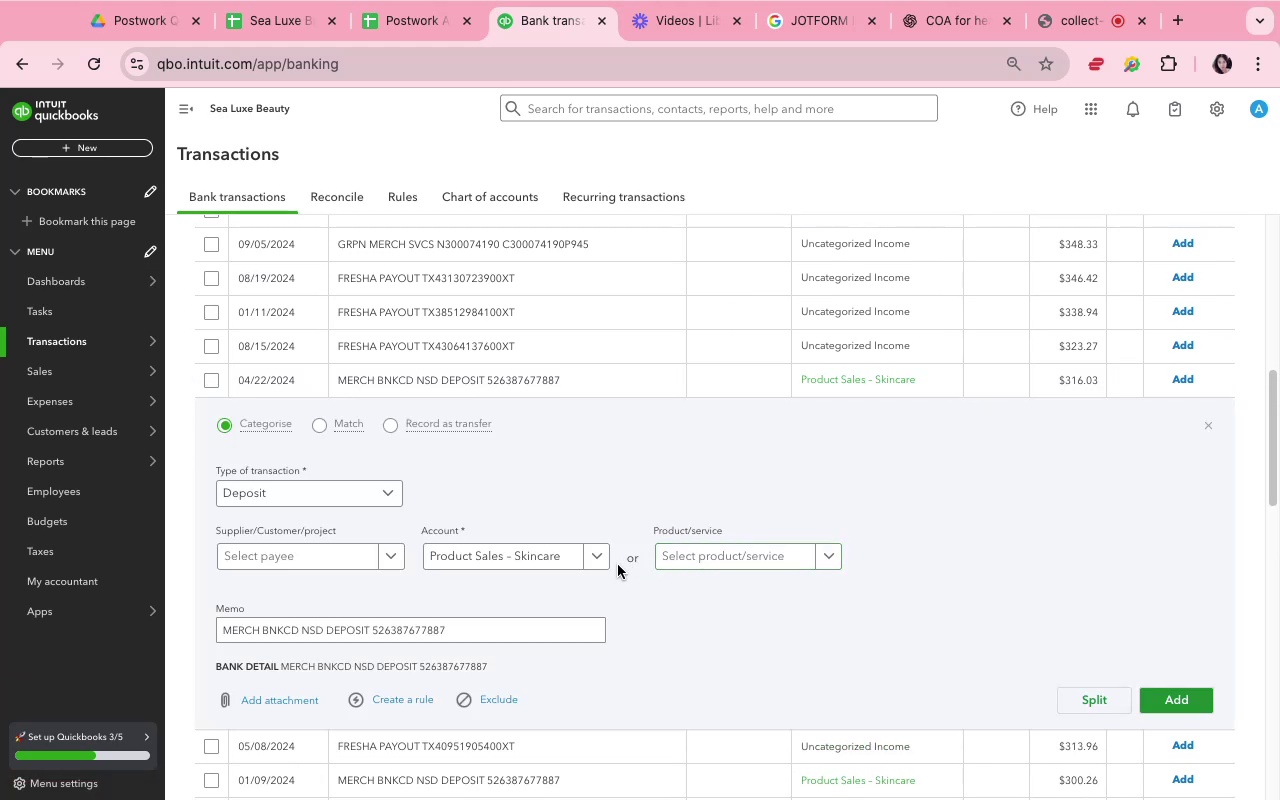 
left_click([608, 565])
 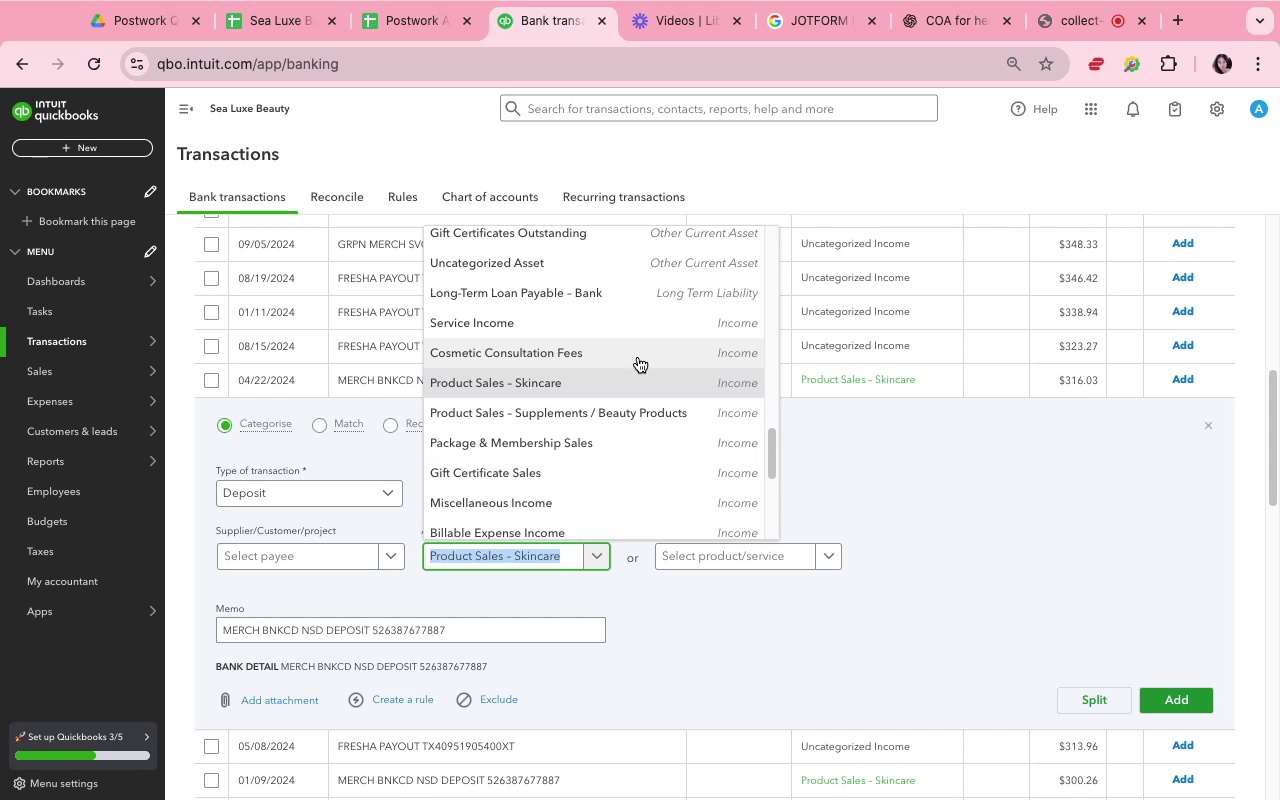 
left_click([638, 357])
 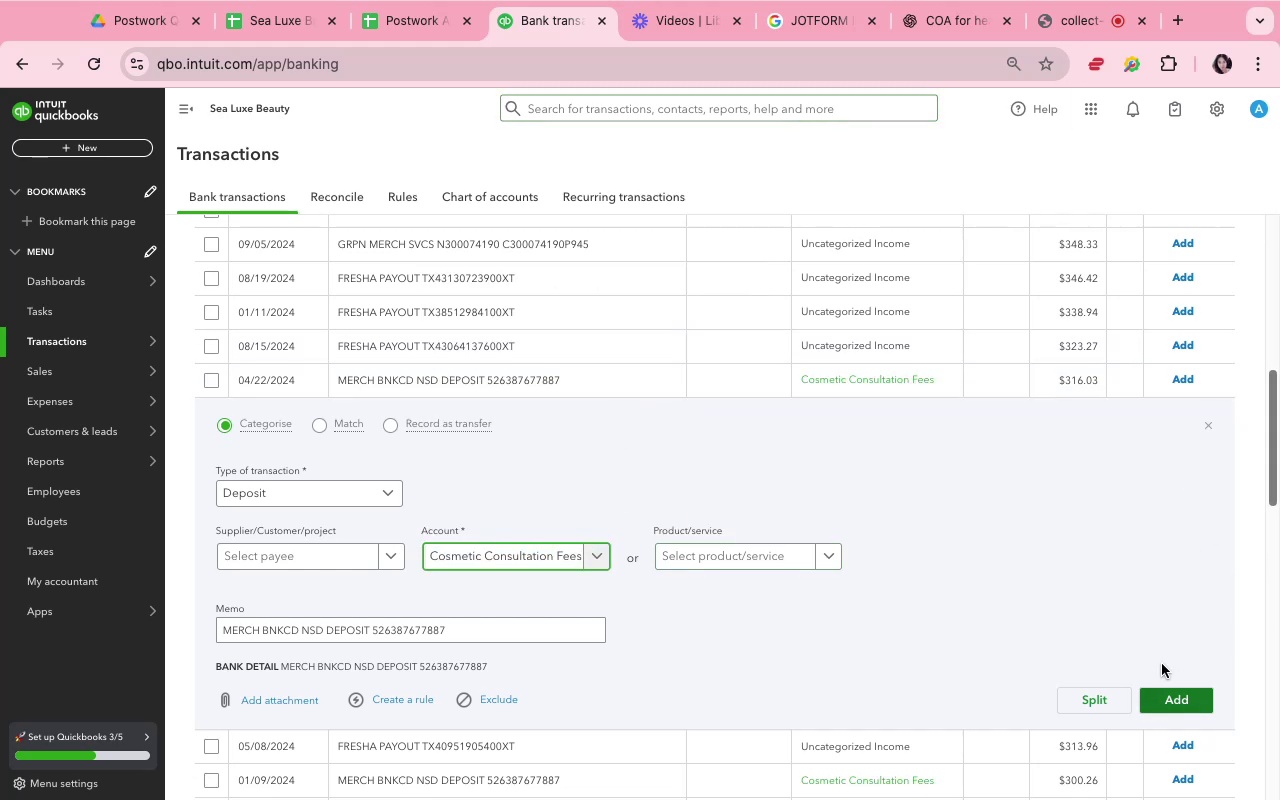 
wait(12.36)
 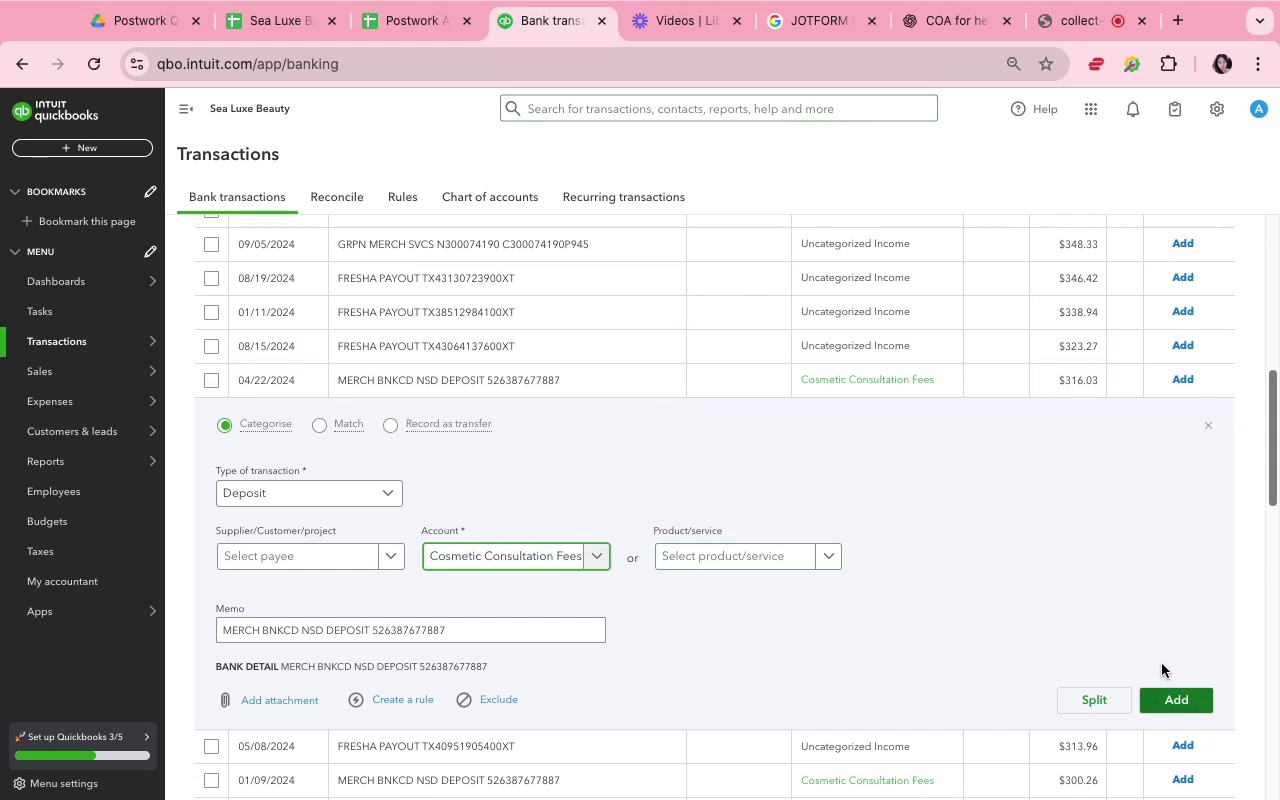 
scroll: coordinate [975, 763], scroll_direction: down, amount: 7.0
 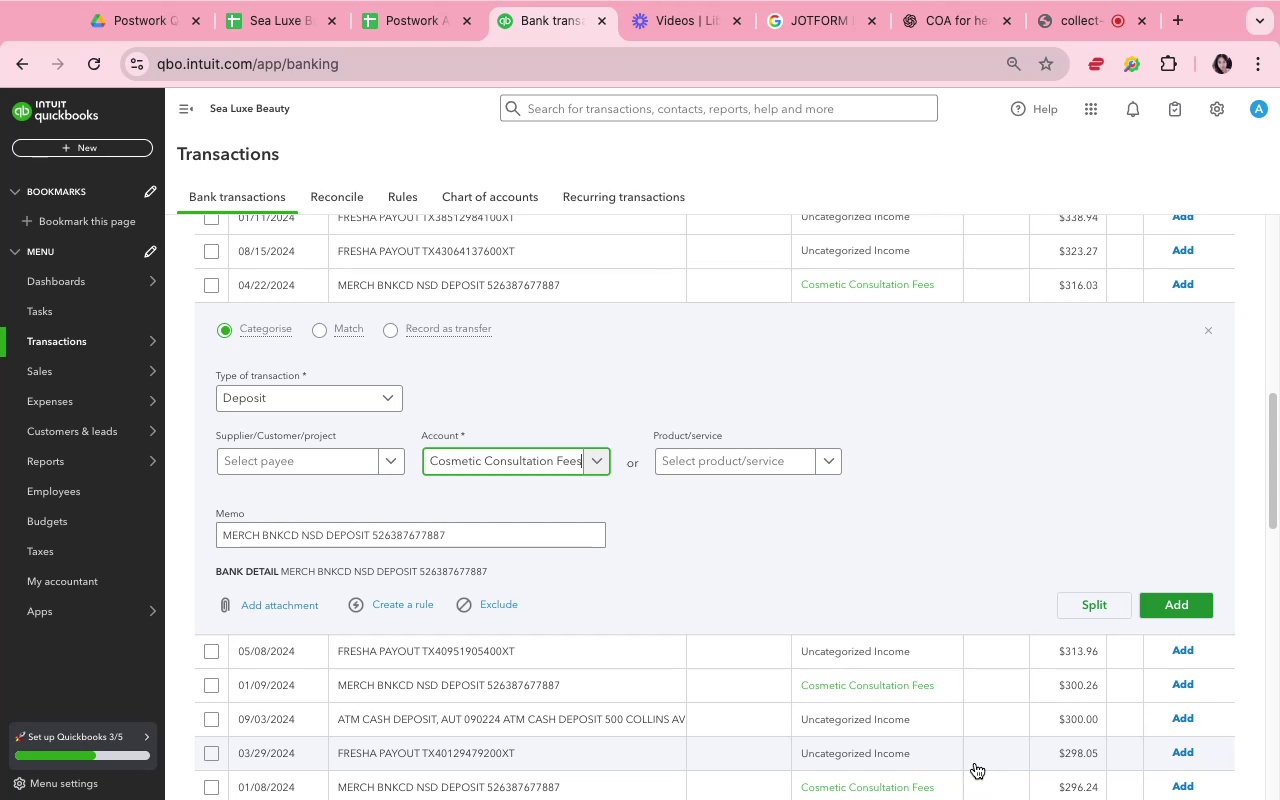 
wait(12.74)
 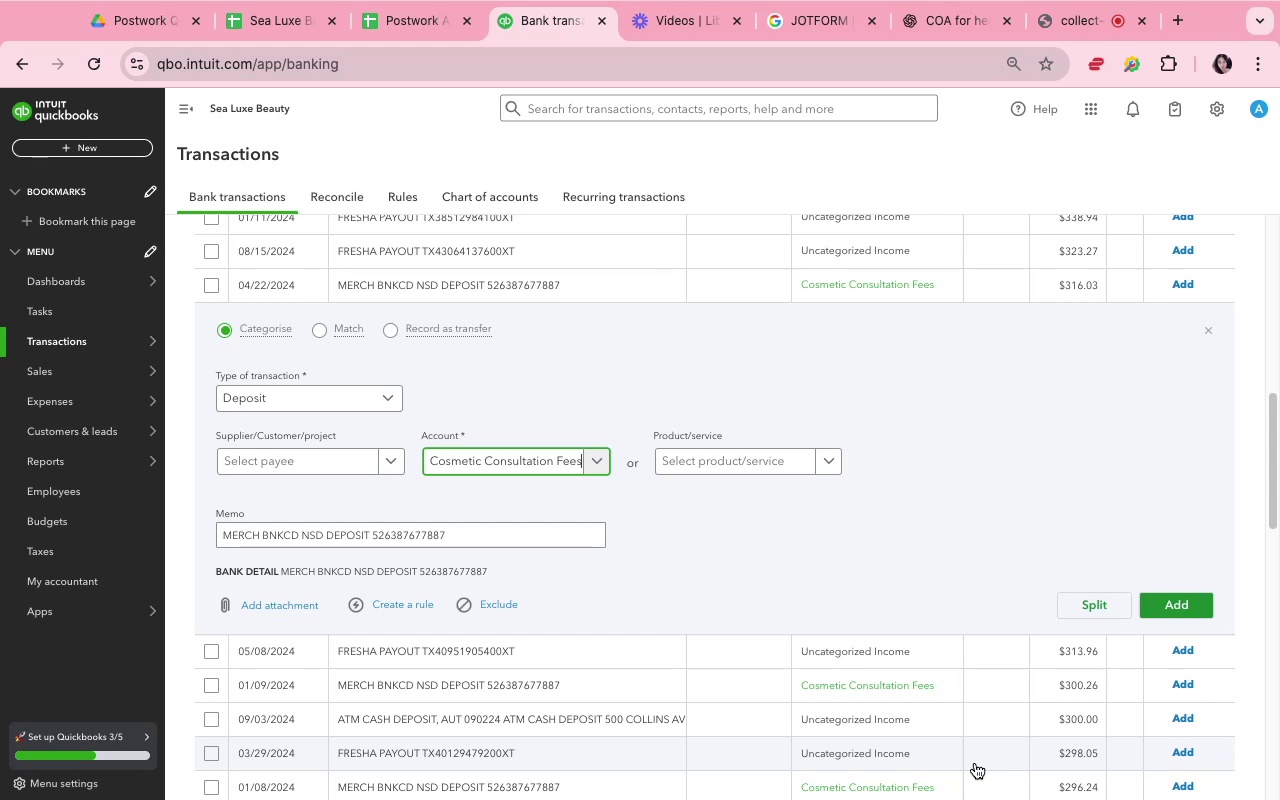 
left_click([1183, 611])
 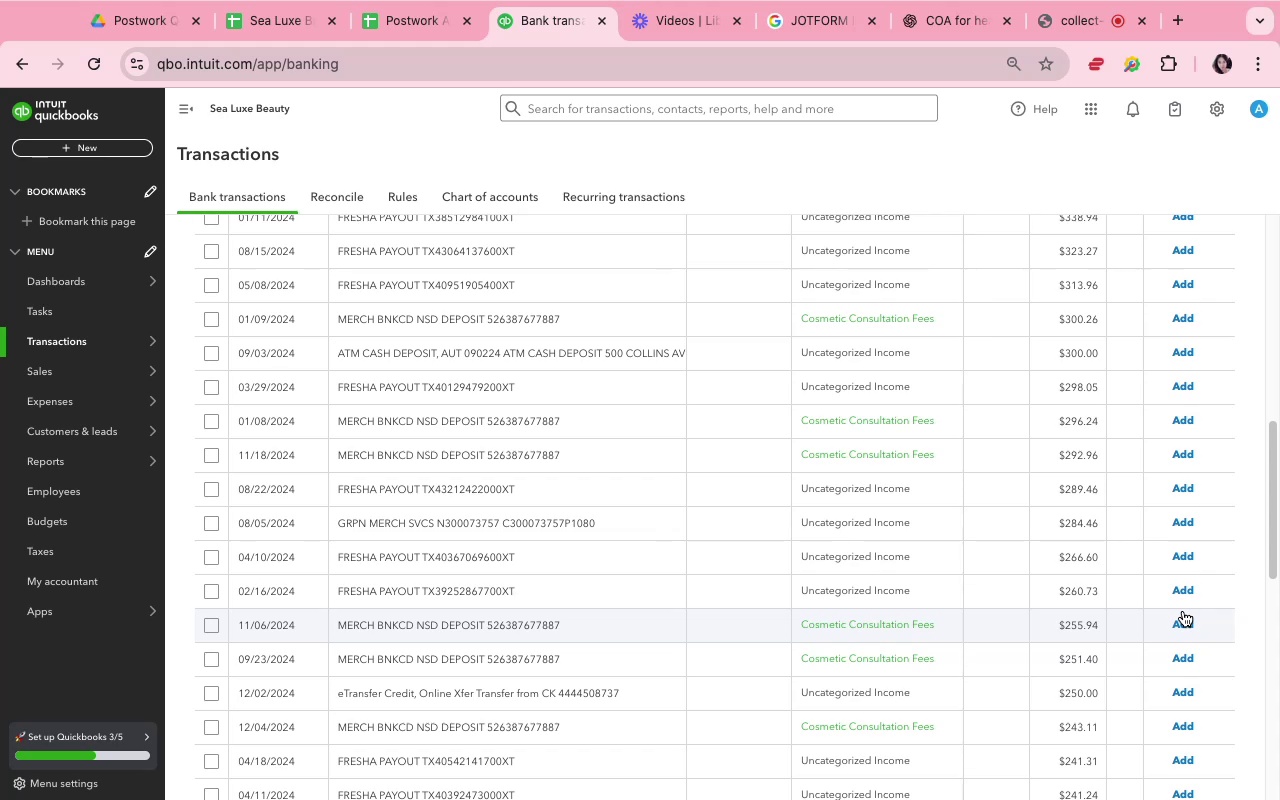 
wait(22.83)
 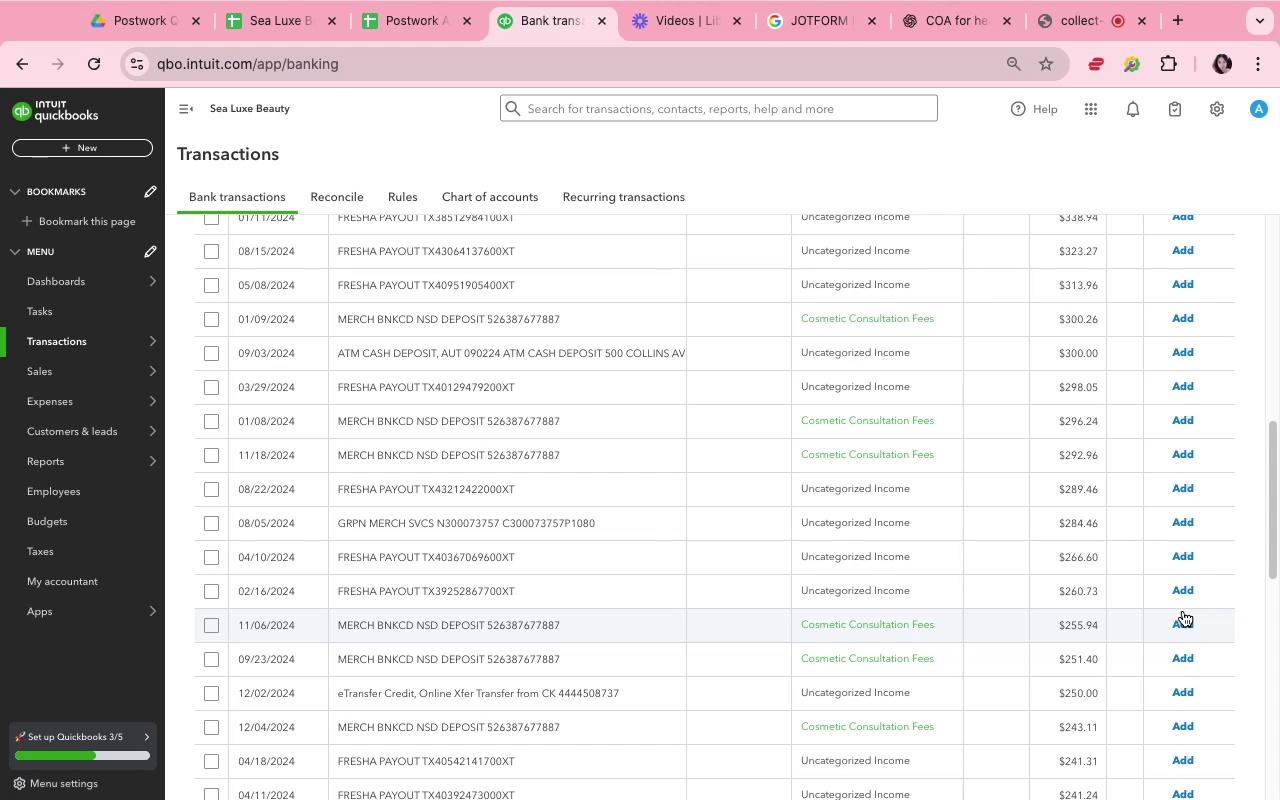 
left_click([915, 307])
 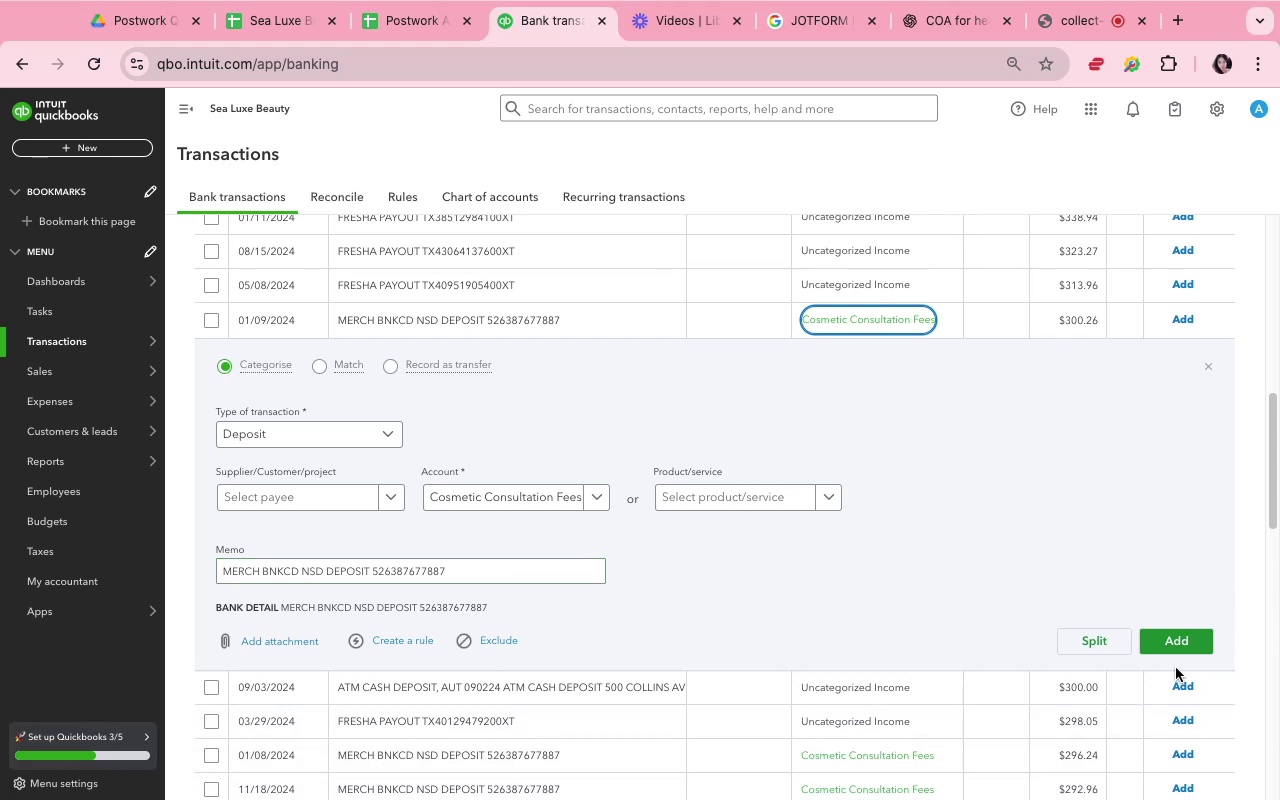 
wait(22.51)
 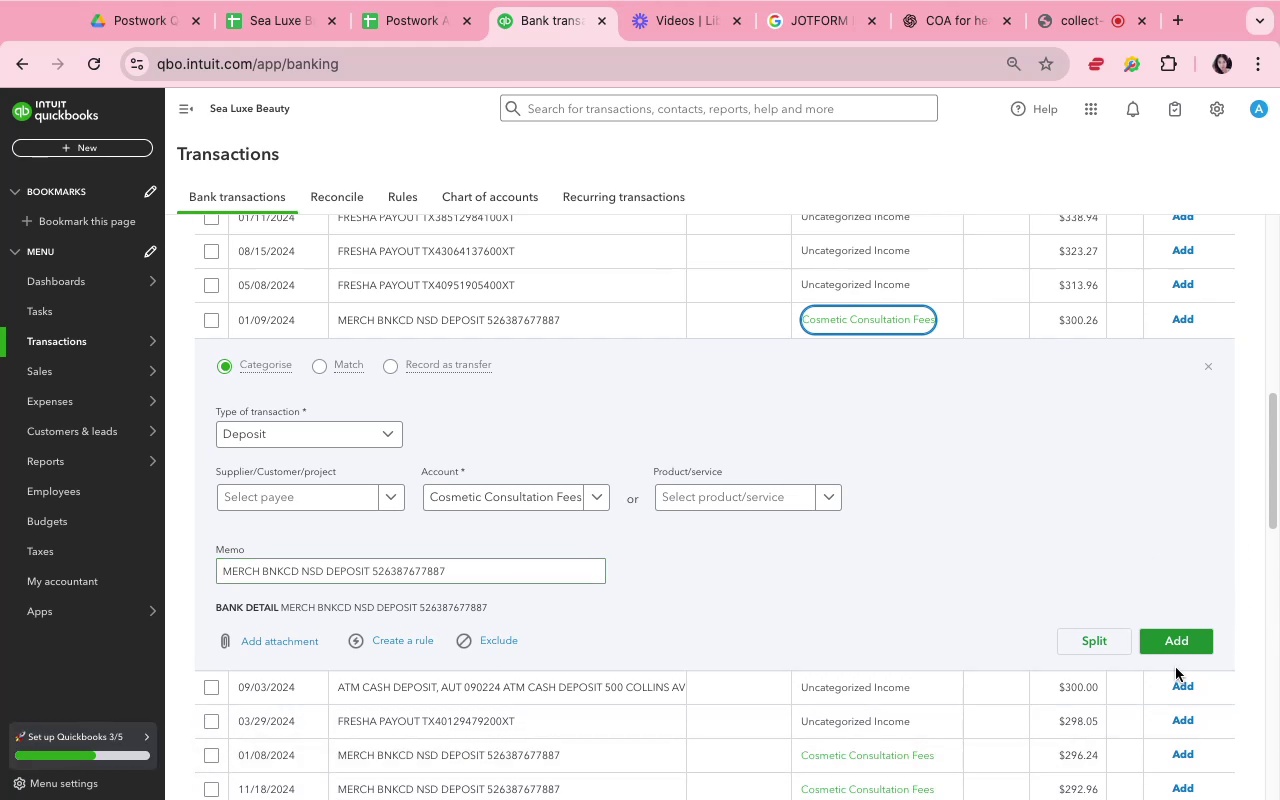 
left_click([1199, 627])
 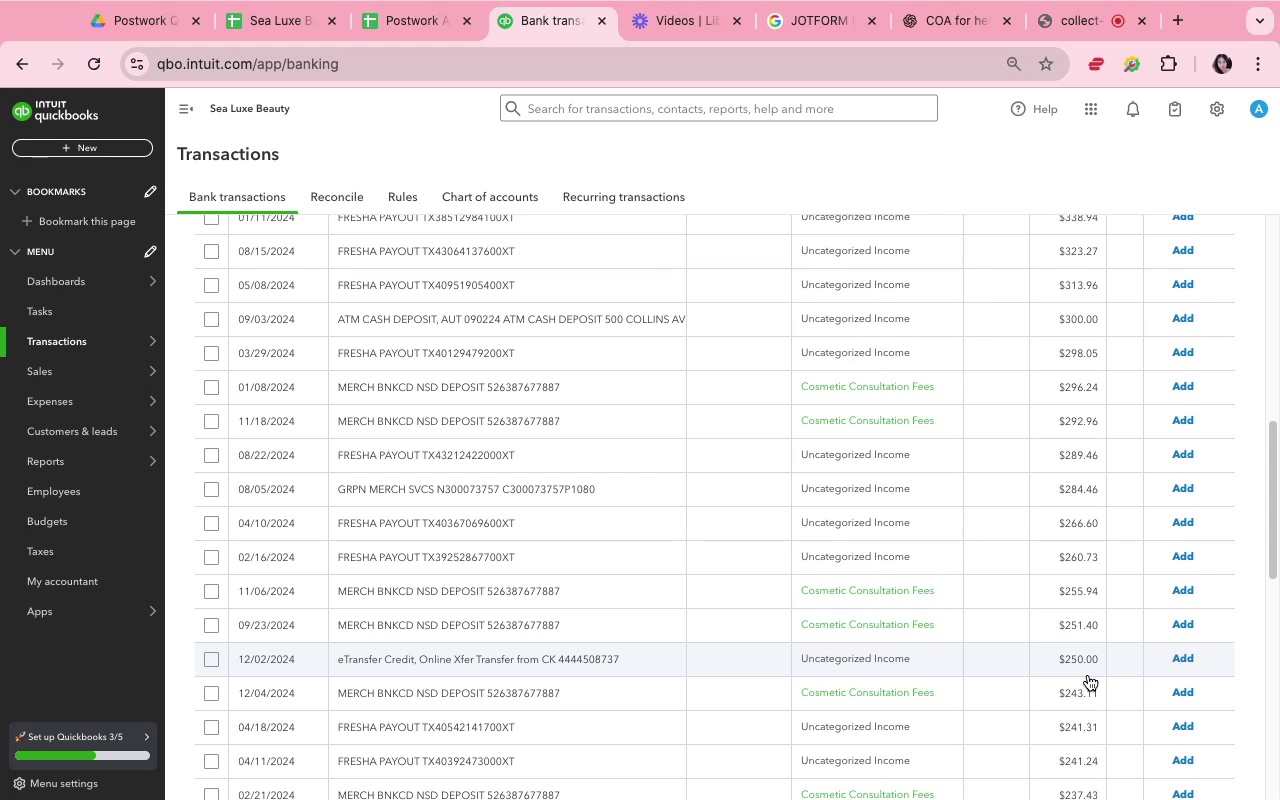 
wait(13.98)
 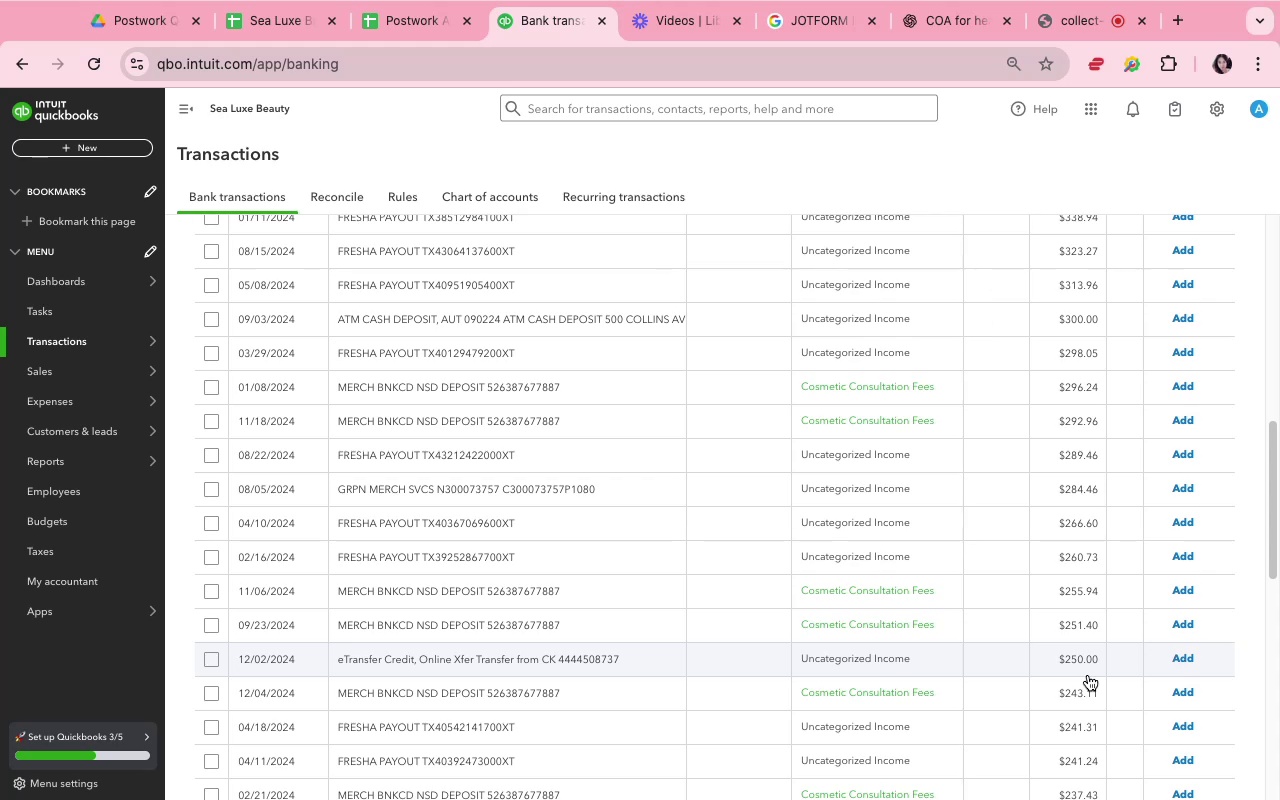 
left_click([911, 399])
 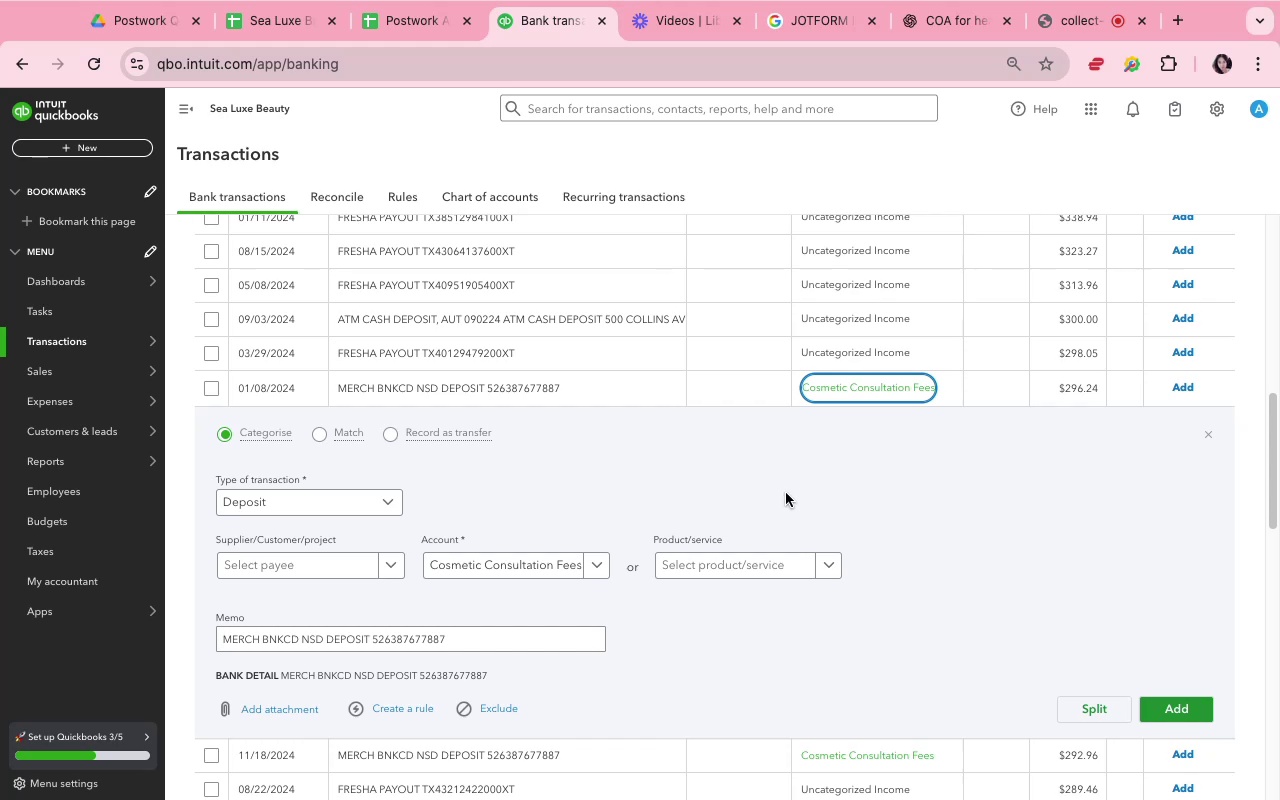 
wait(11.91)
 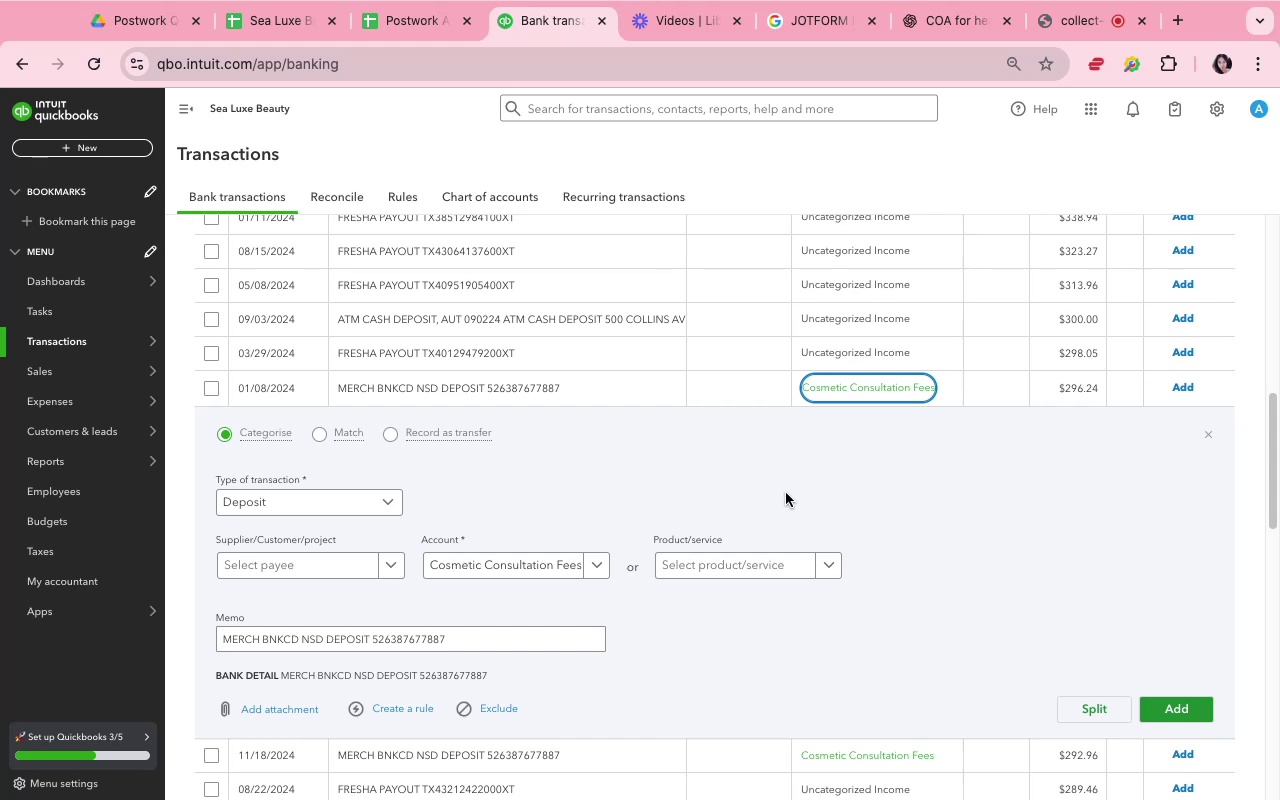 
left_click([1171, 717])
 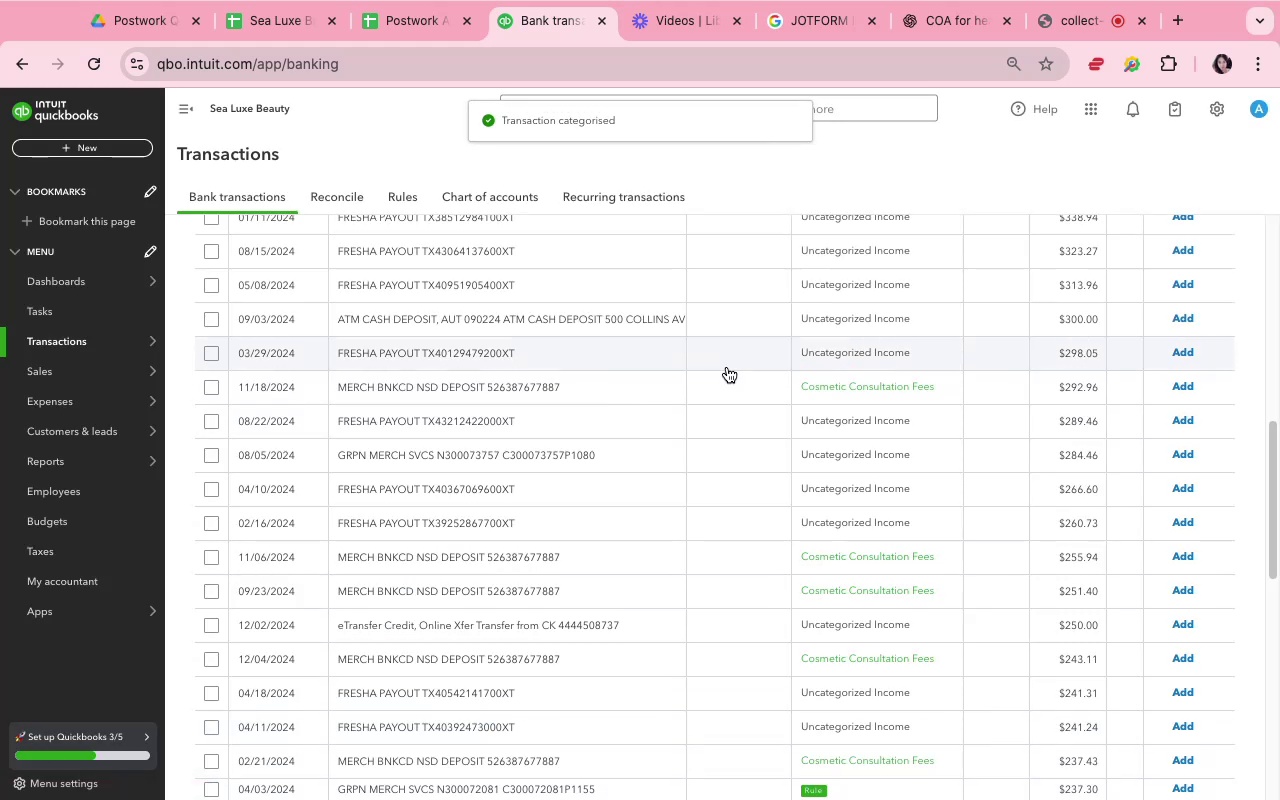 
wait(6.06)
 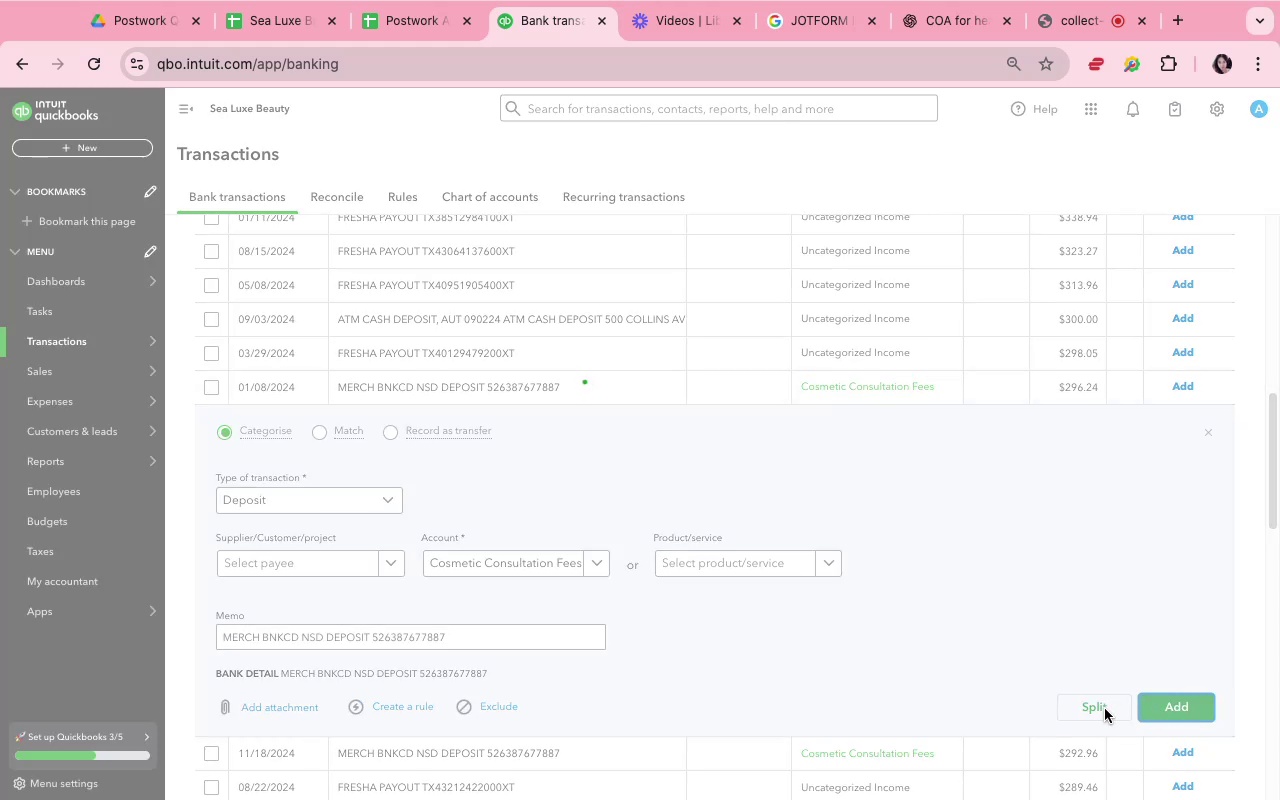 
left_click([737, 388])
 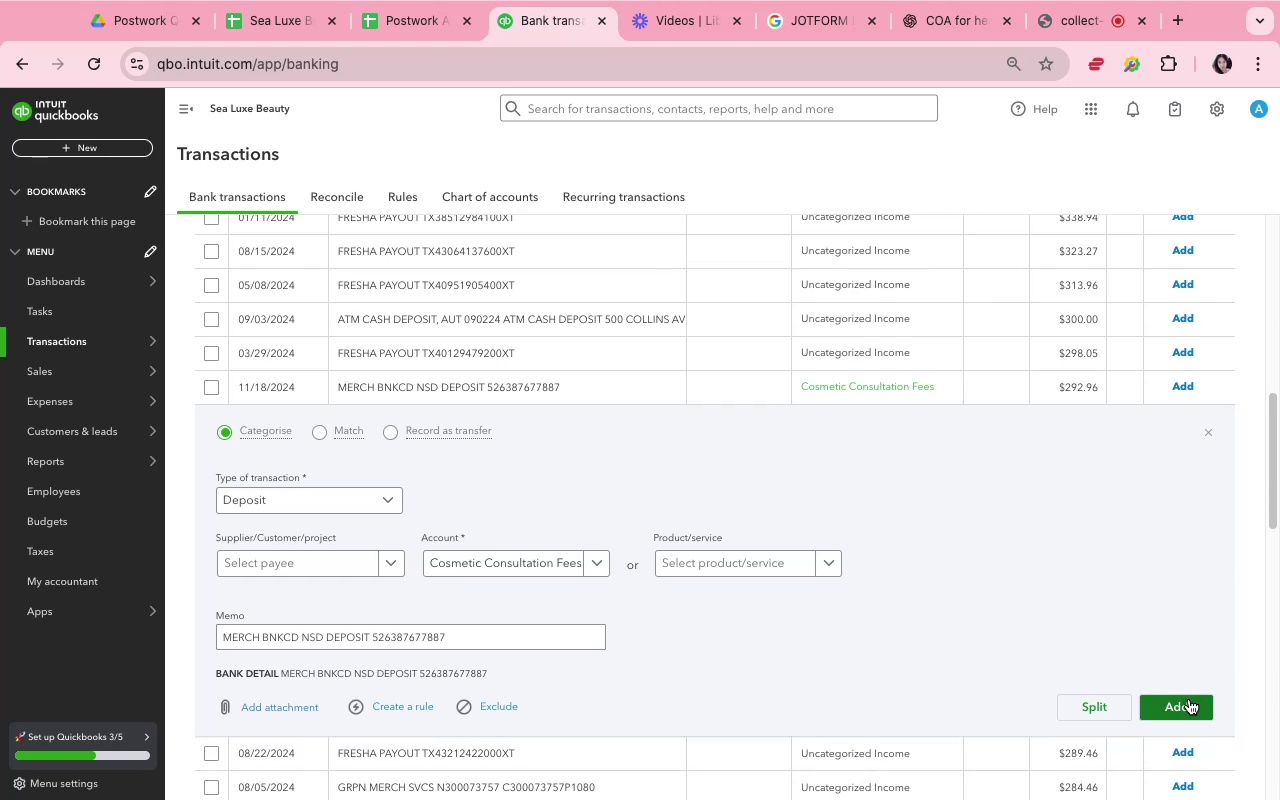 
wait(34.39)
 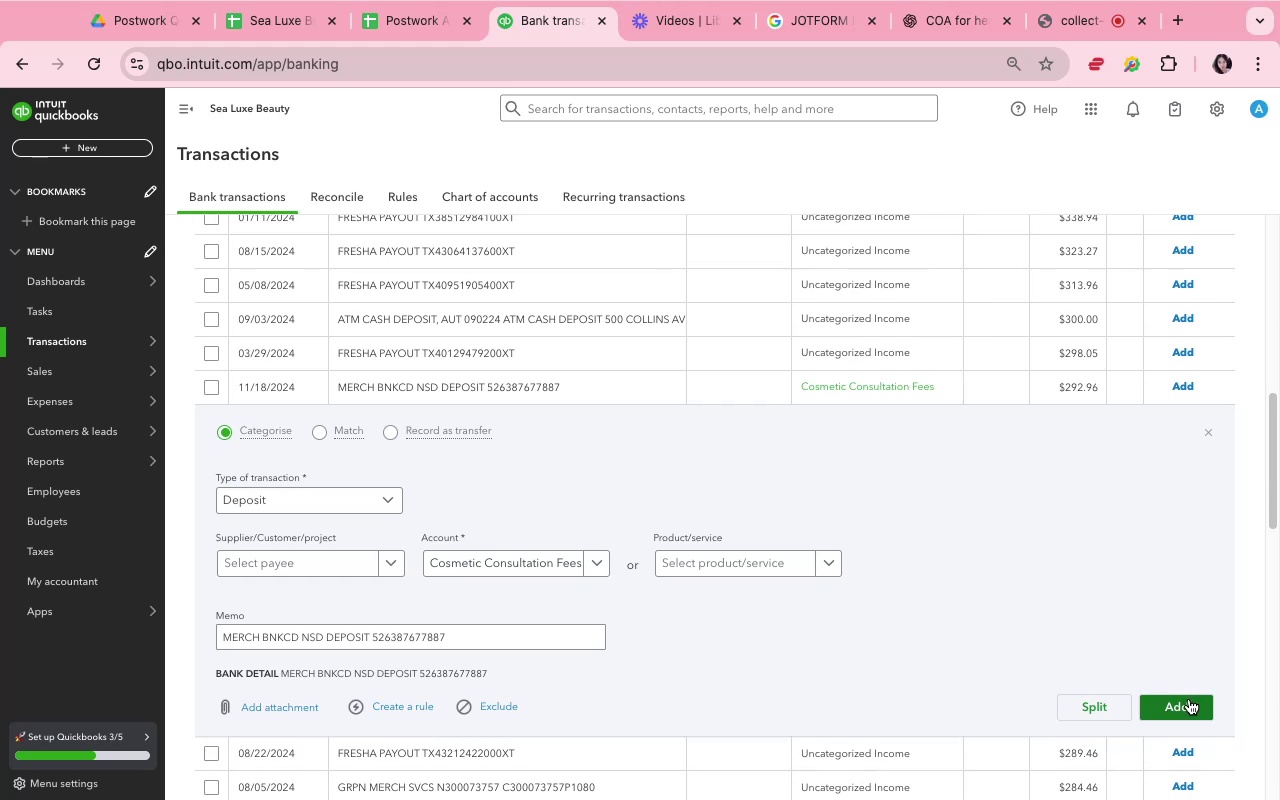 
left_click([1190, 701])
 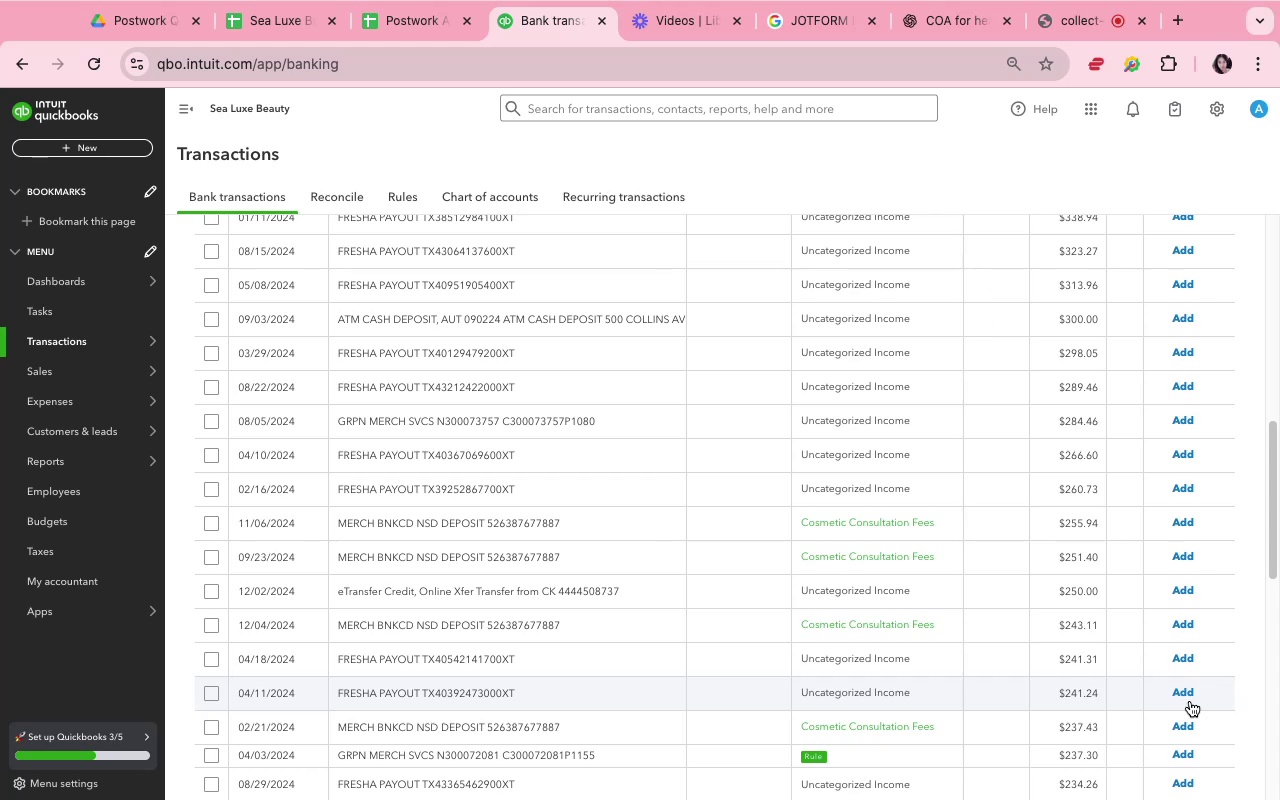 
wait(18.6)
 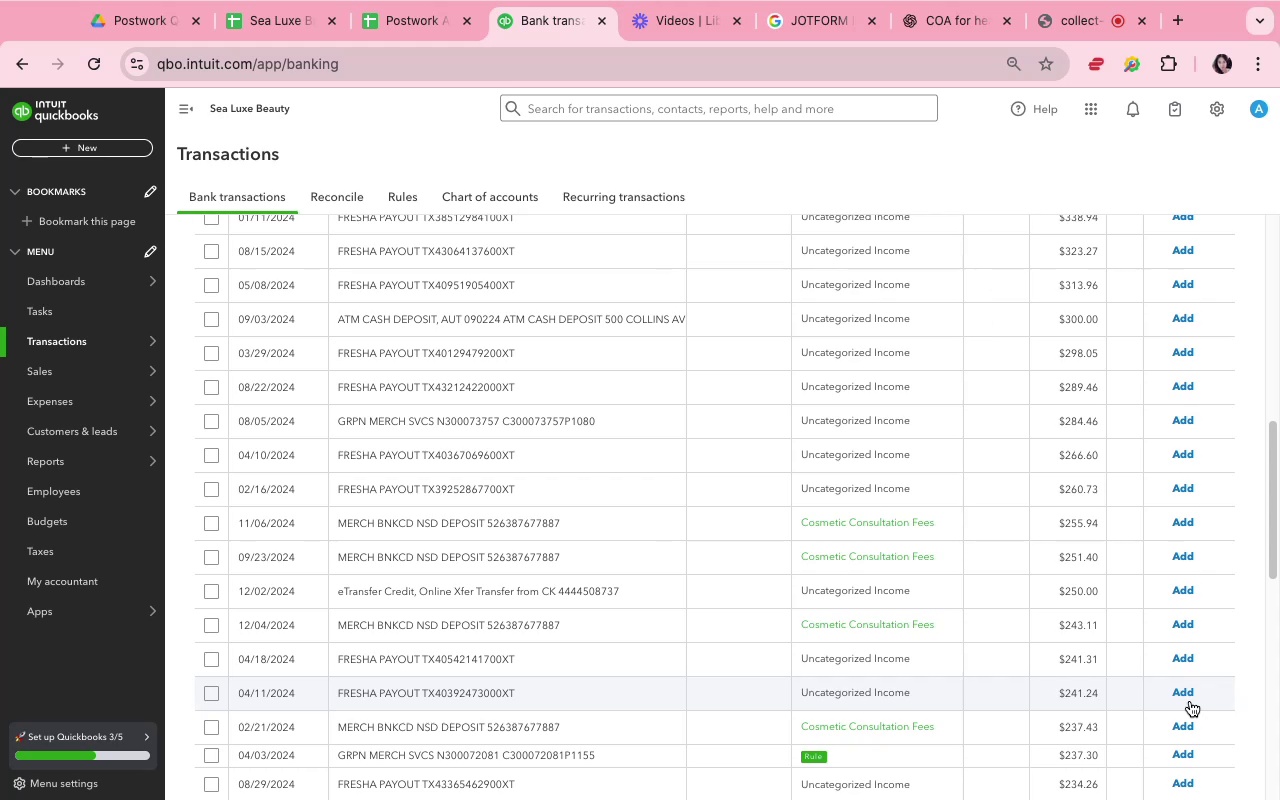 
scroll: coordinate [774, 691], scroll_direction: down, amount: 3.0
 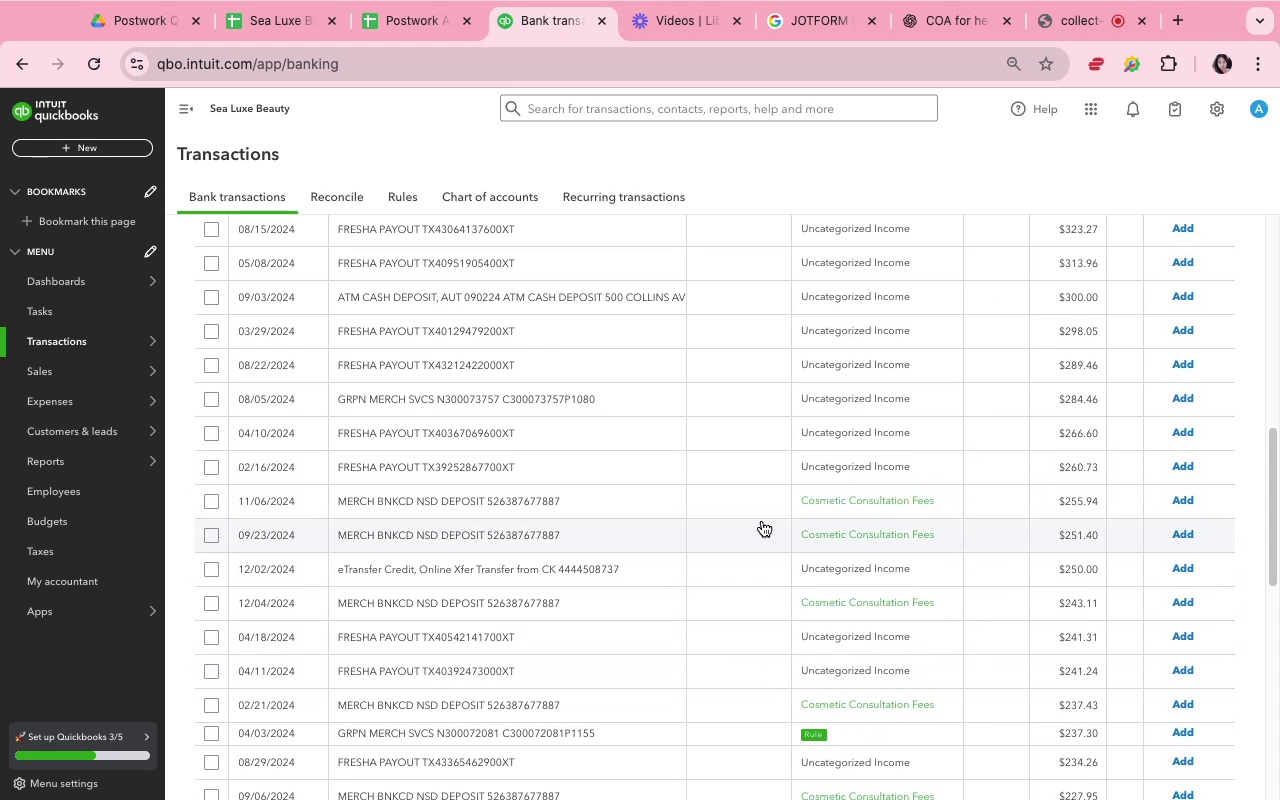 
left_click([746, 501])
 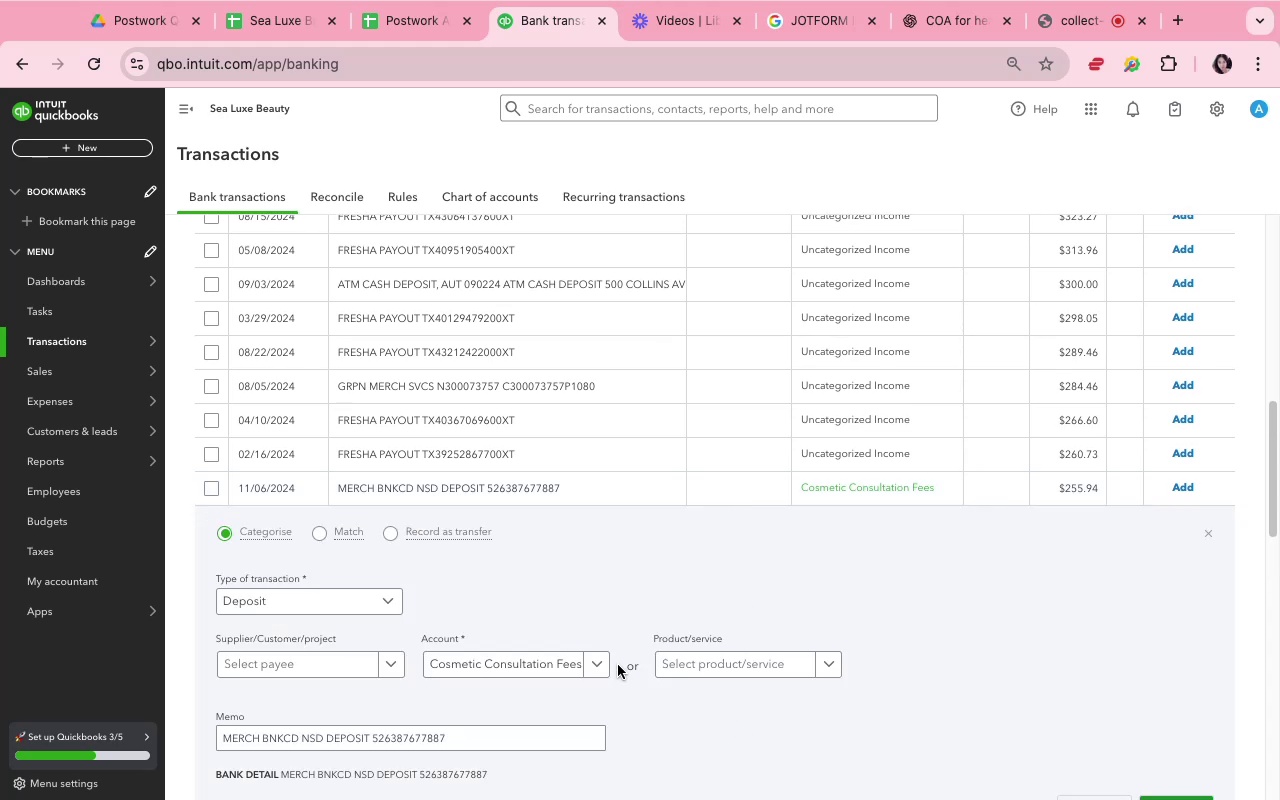 
left_click([594, 652])
 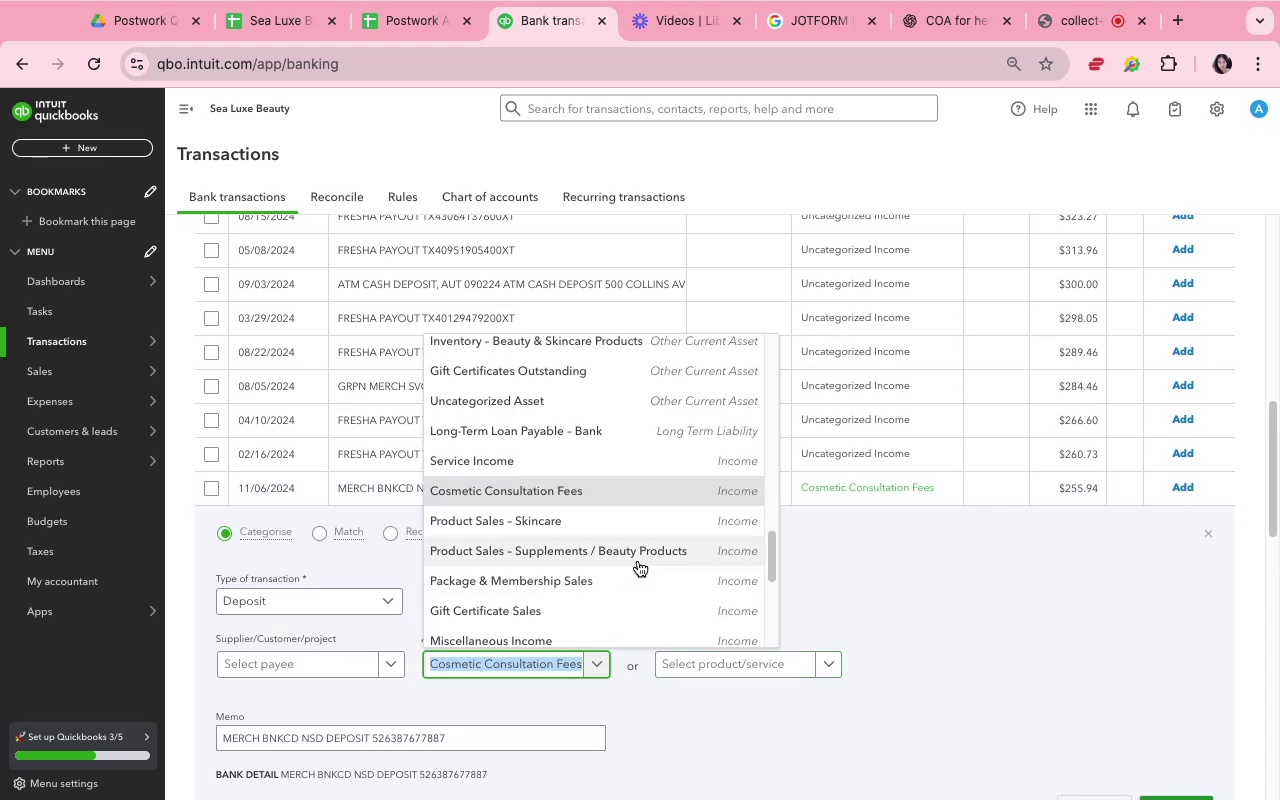 
left_click([638, 559])
 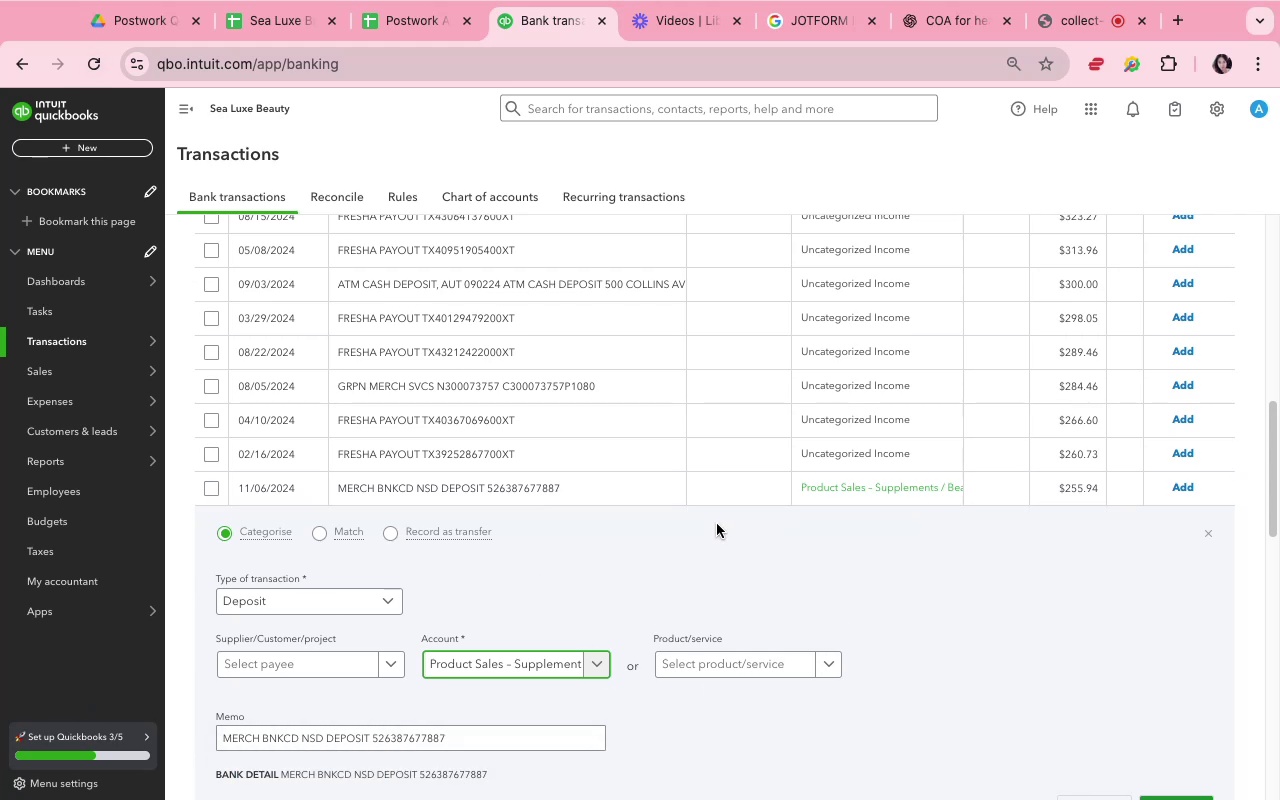 
wait(28.08)
 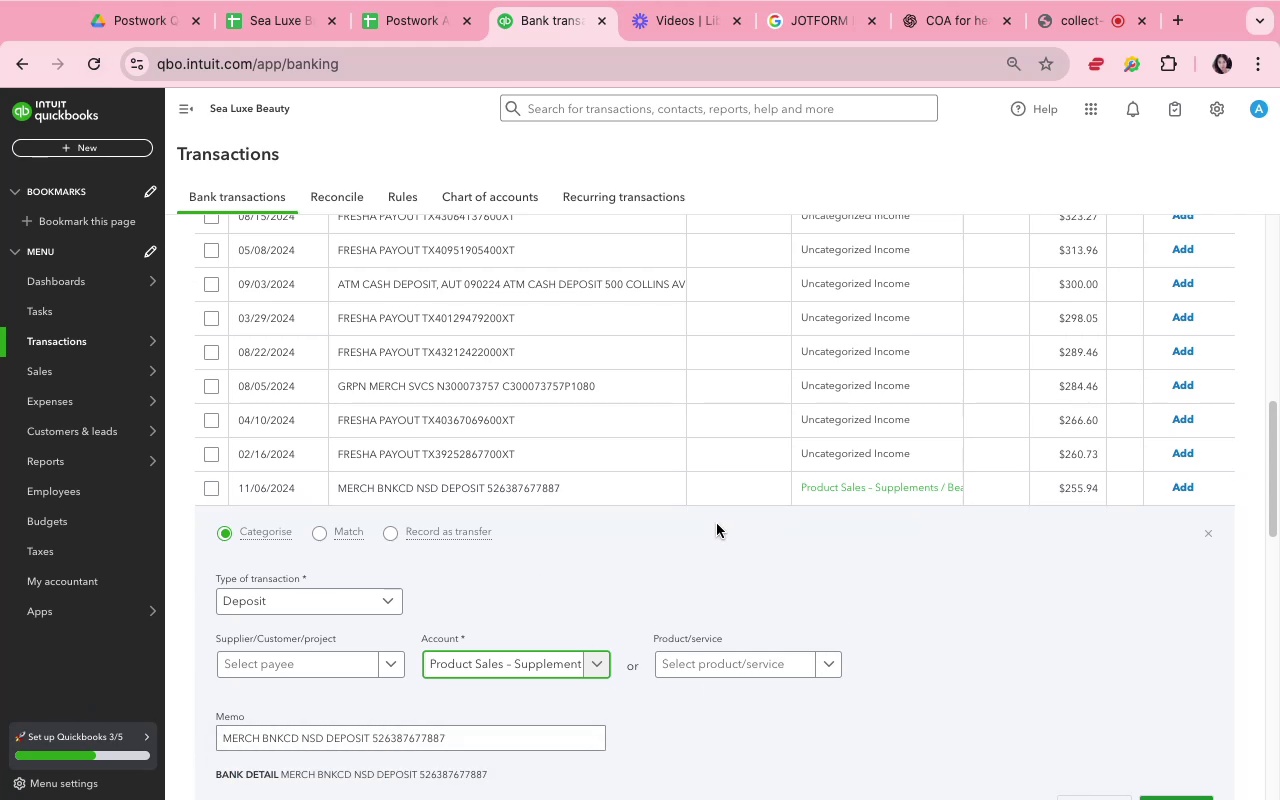 
scroll: coordinate [650, 606], scroll_direction: down, amount: 6.0
 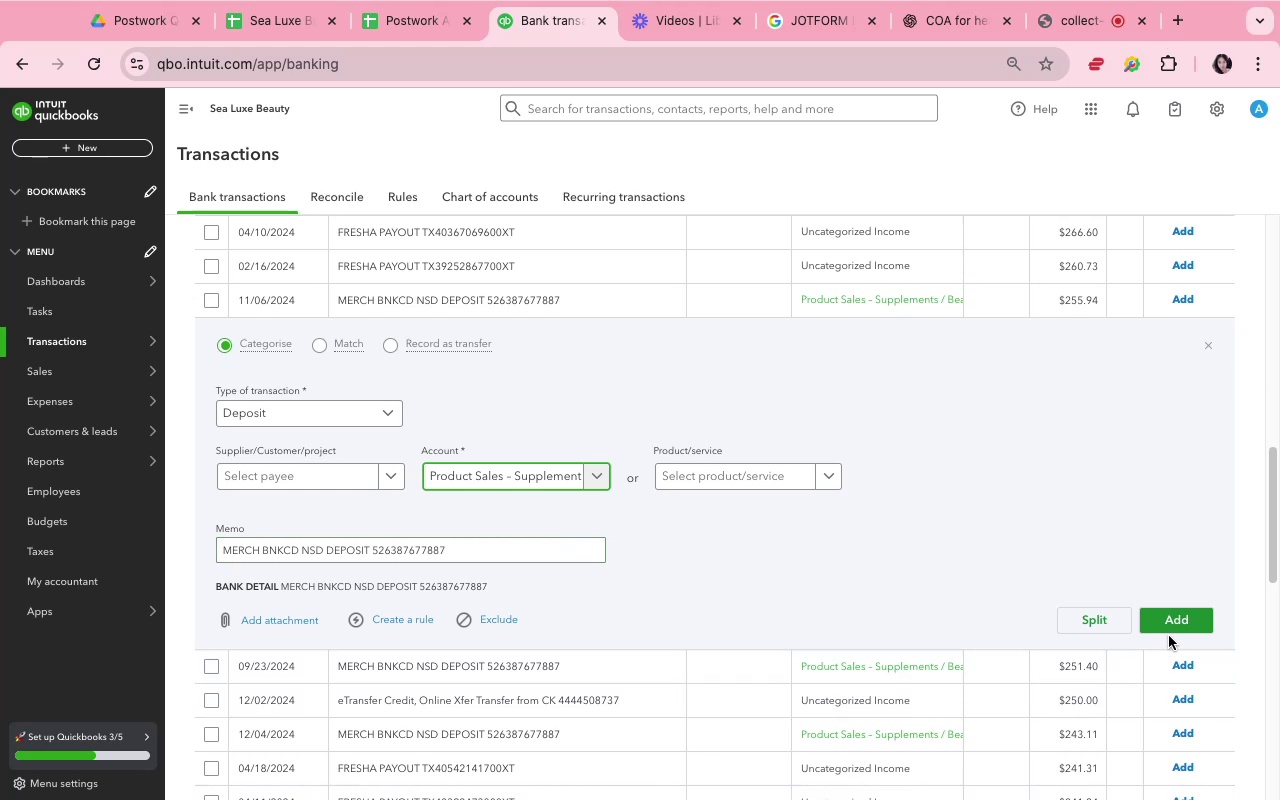 
wait(28.39)
 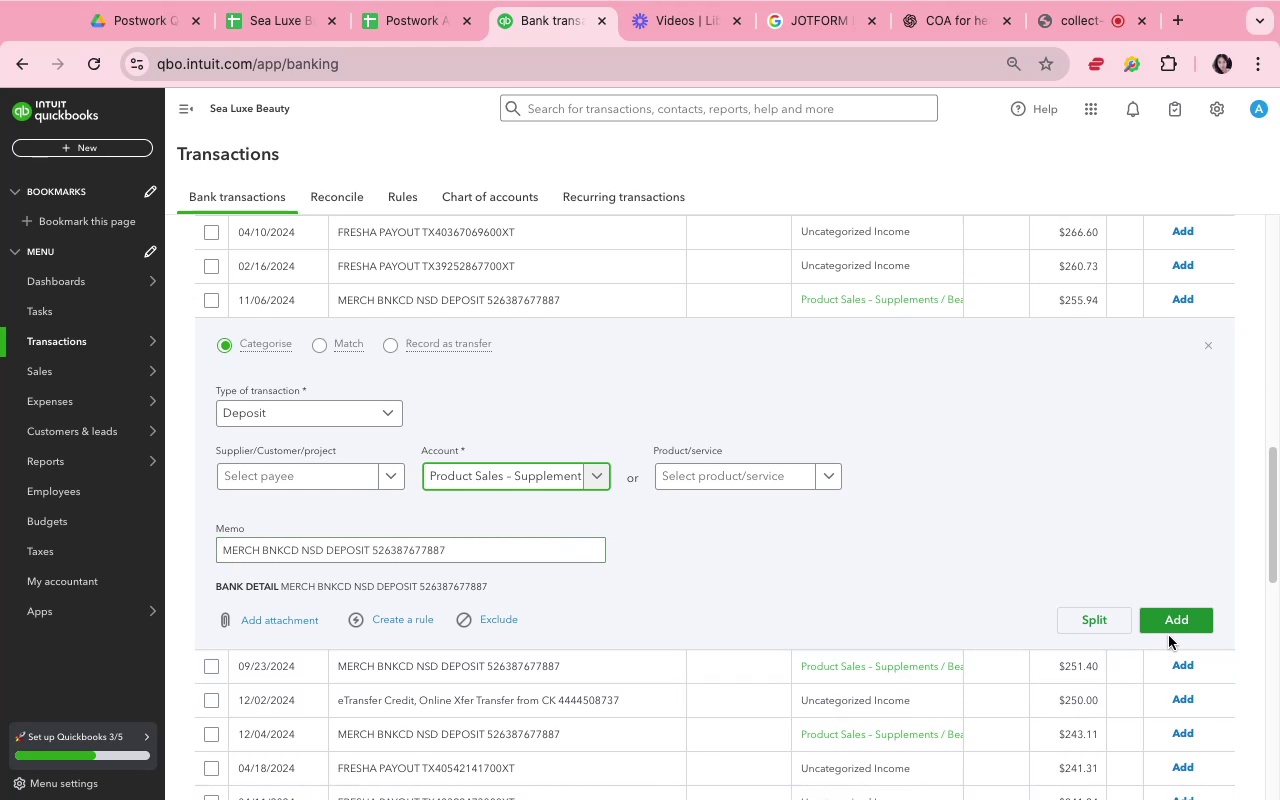 
left_click([1208, 630])
 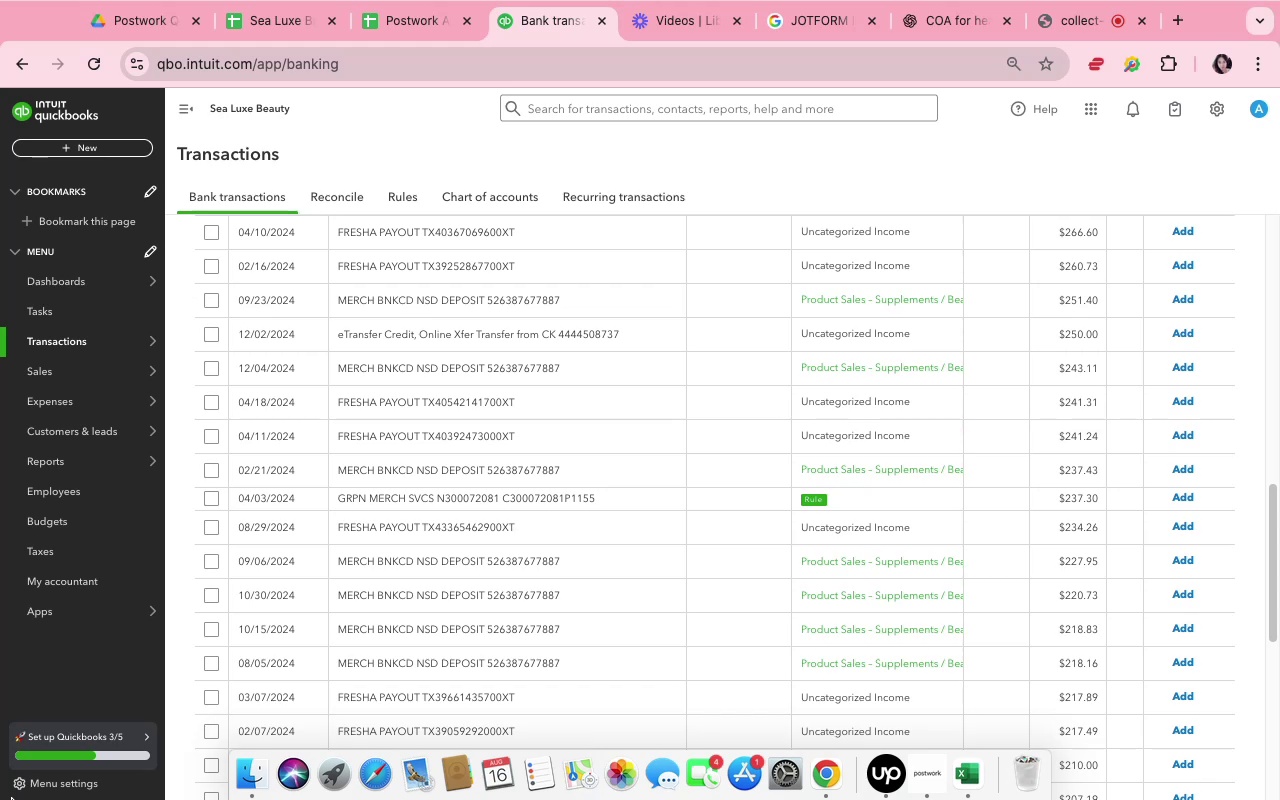 
wait(28.67)
 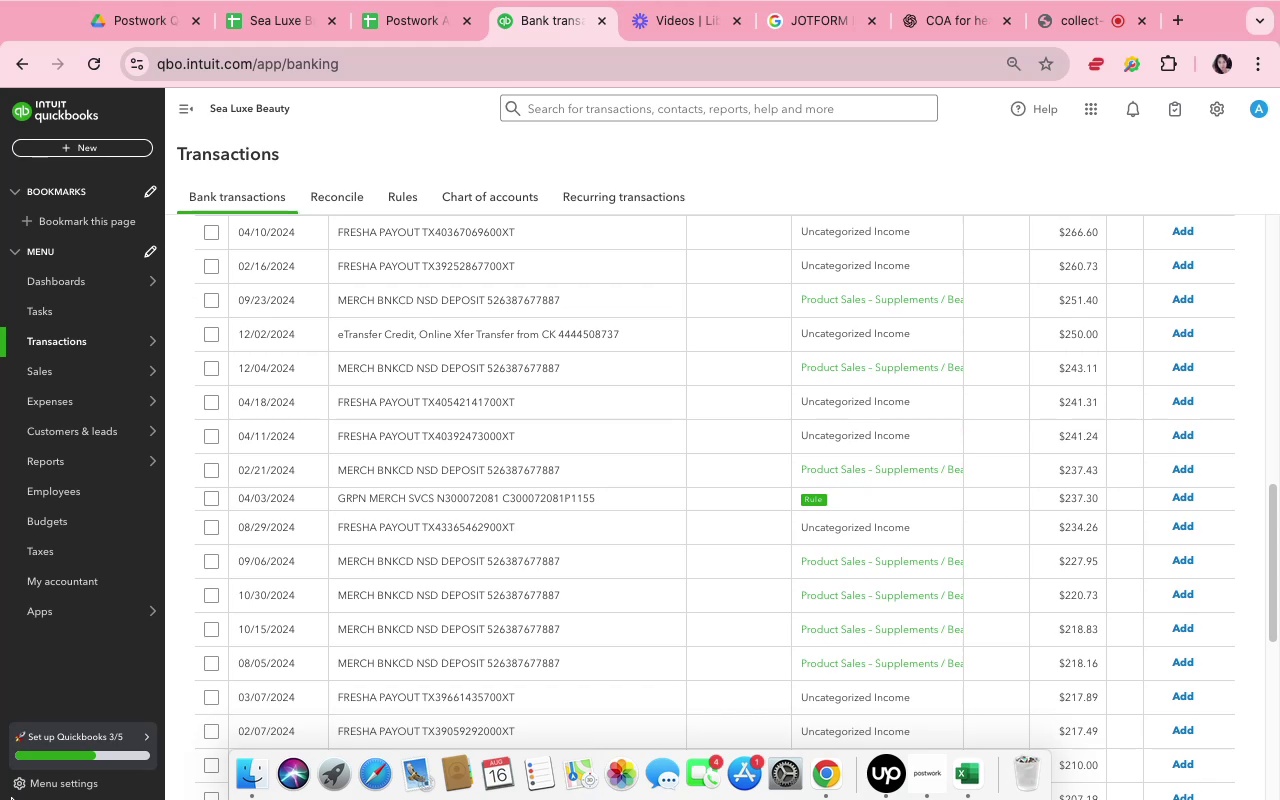 
left_click([774, 457])
 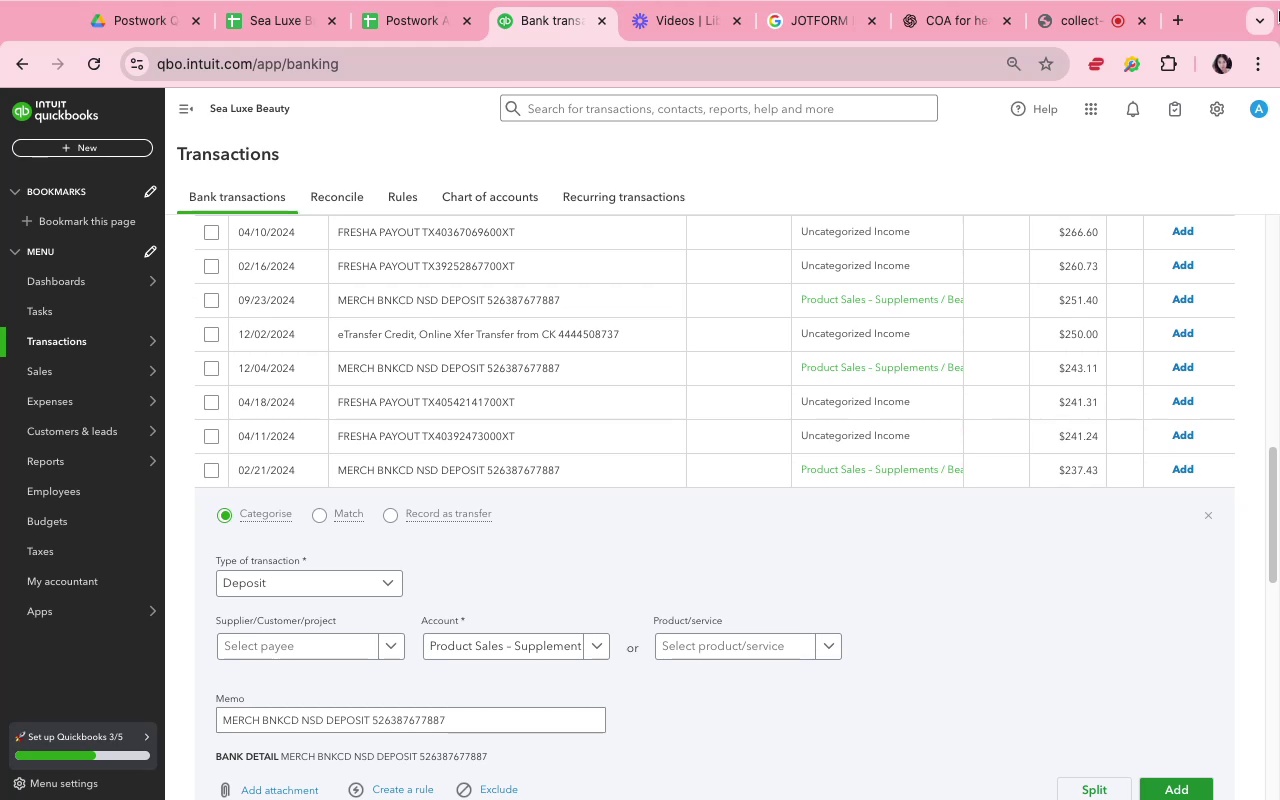 
wait(16.38)
 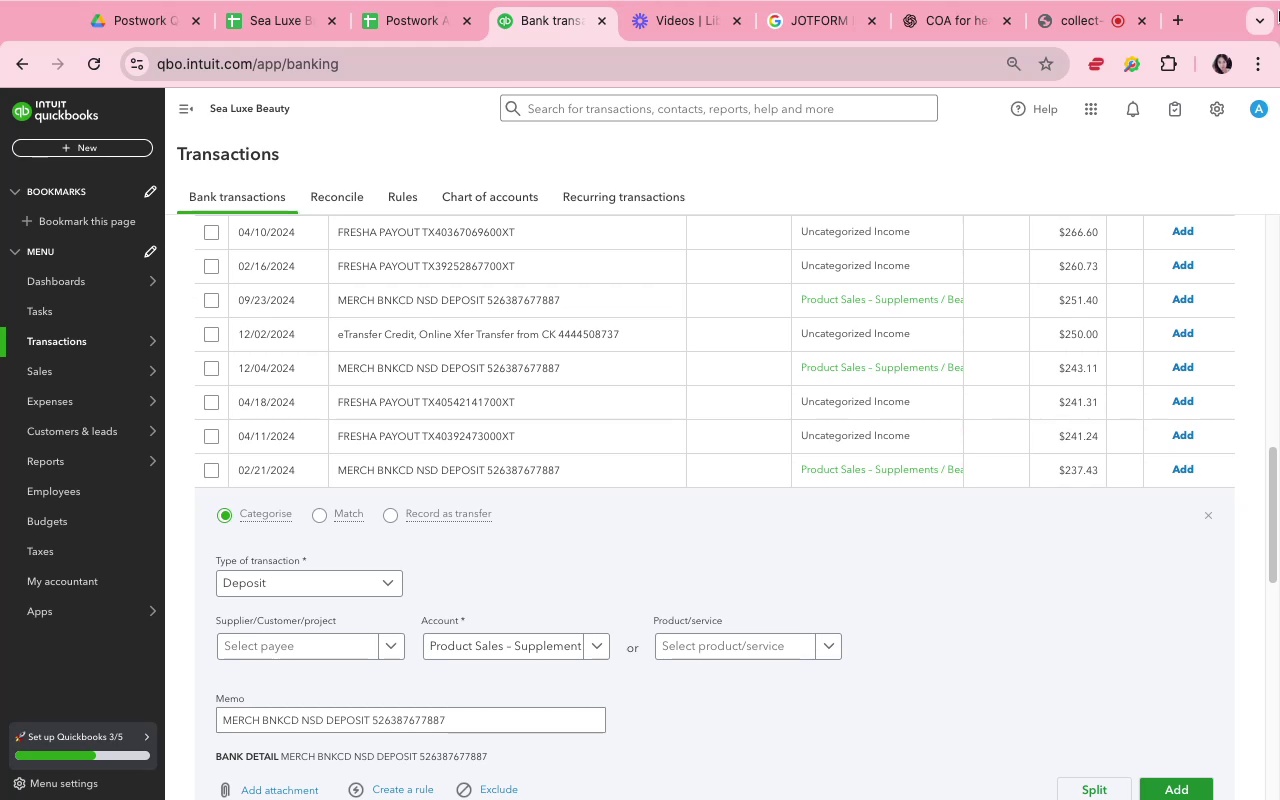 
scroll: coordinate [692, 519], scroll_direction: down, amount: 8.0
 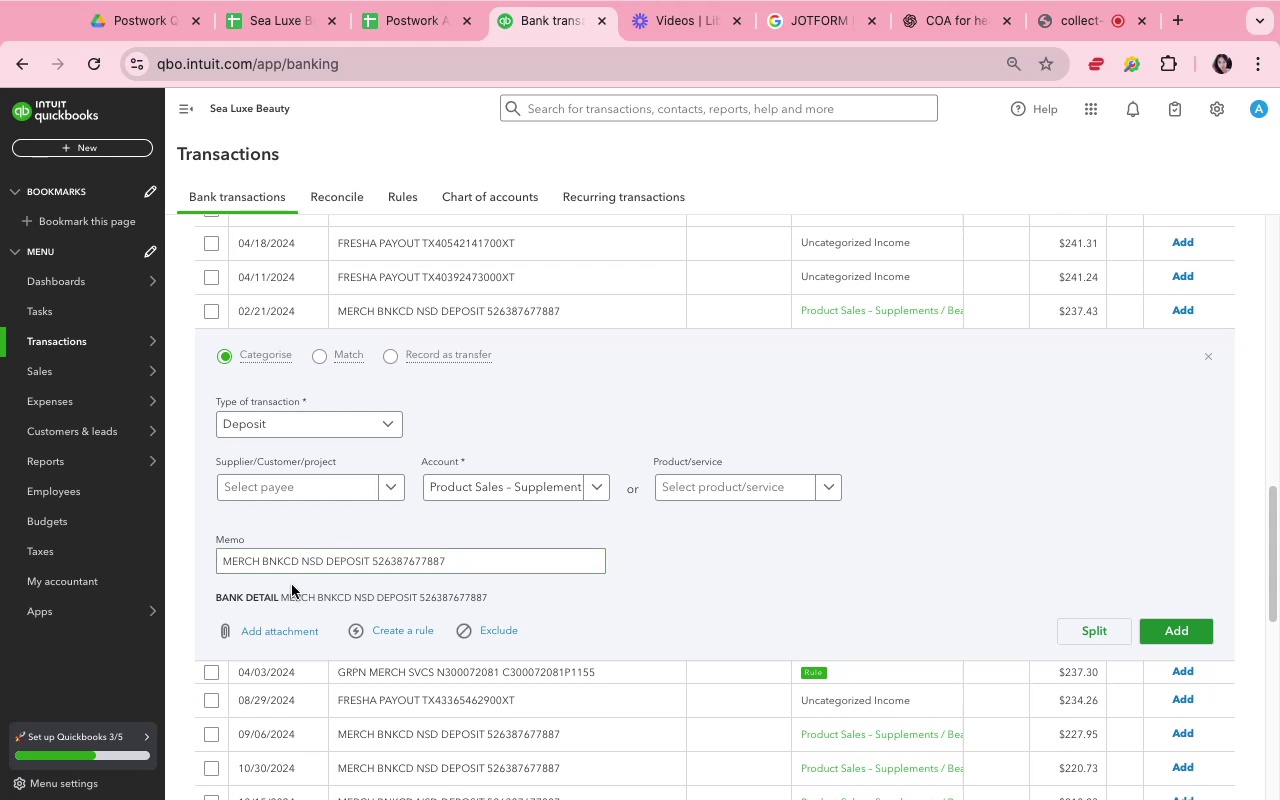 
wait(60.22)
 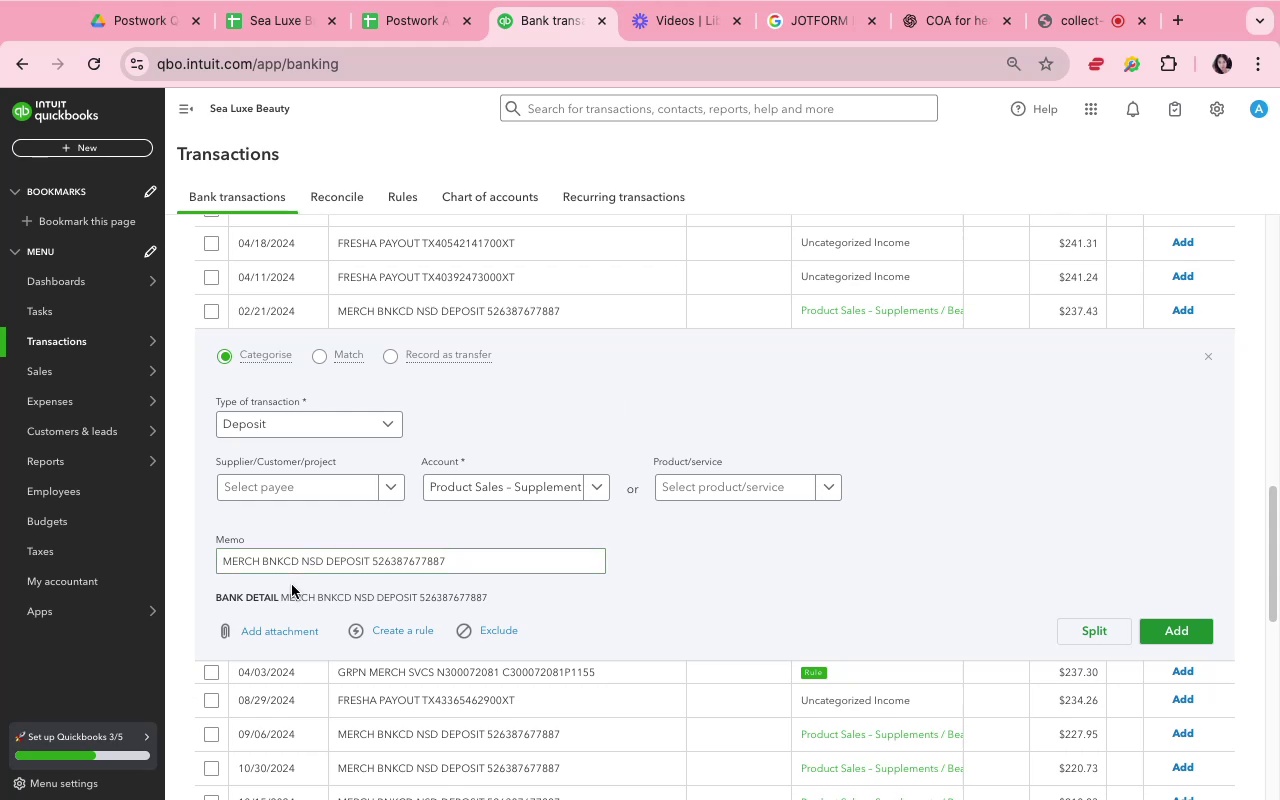 
left_click([1168, 625])
 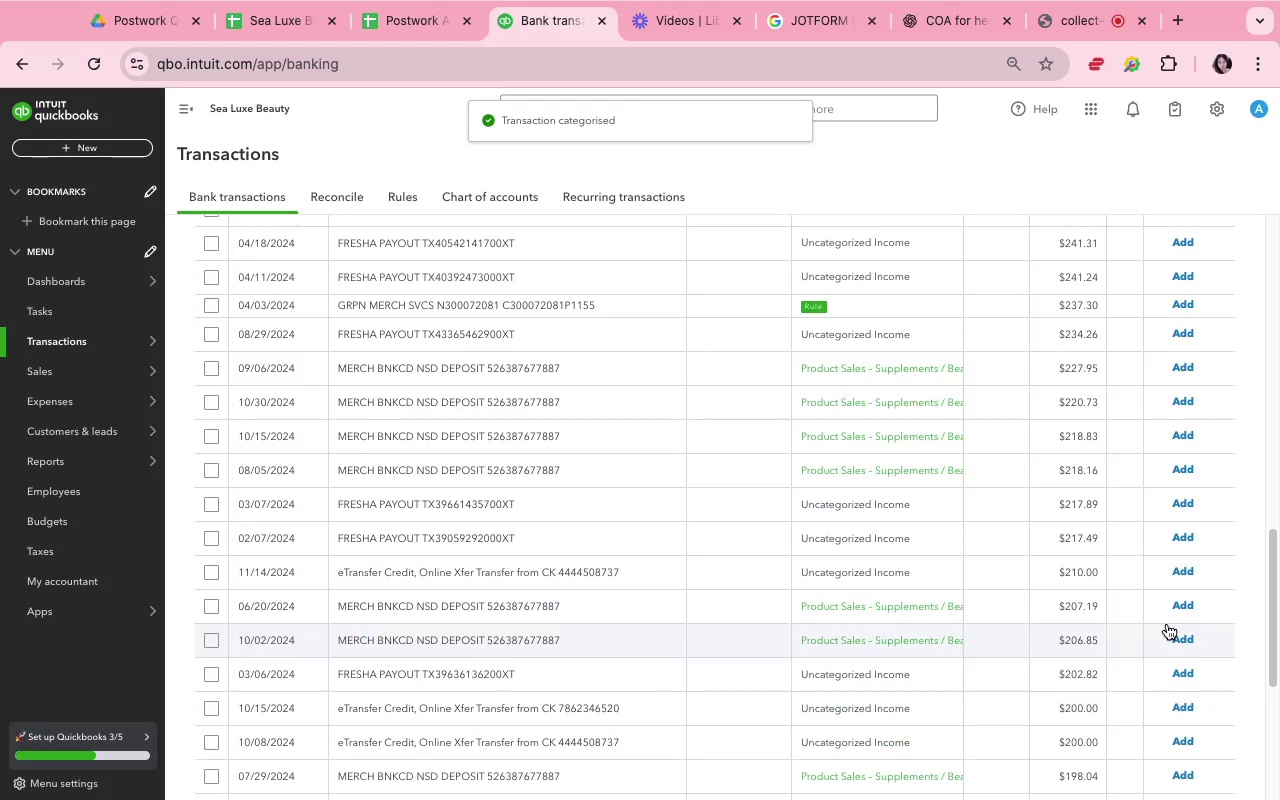 
wait(9.31)
 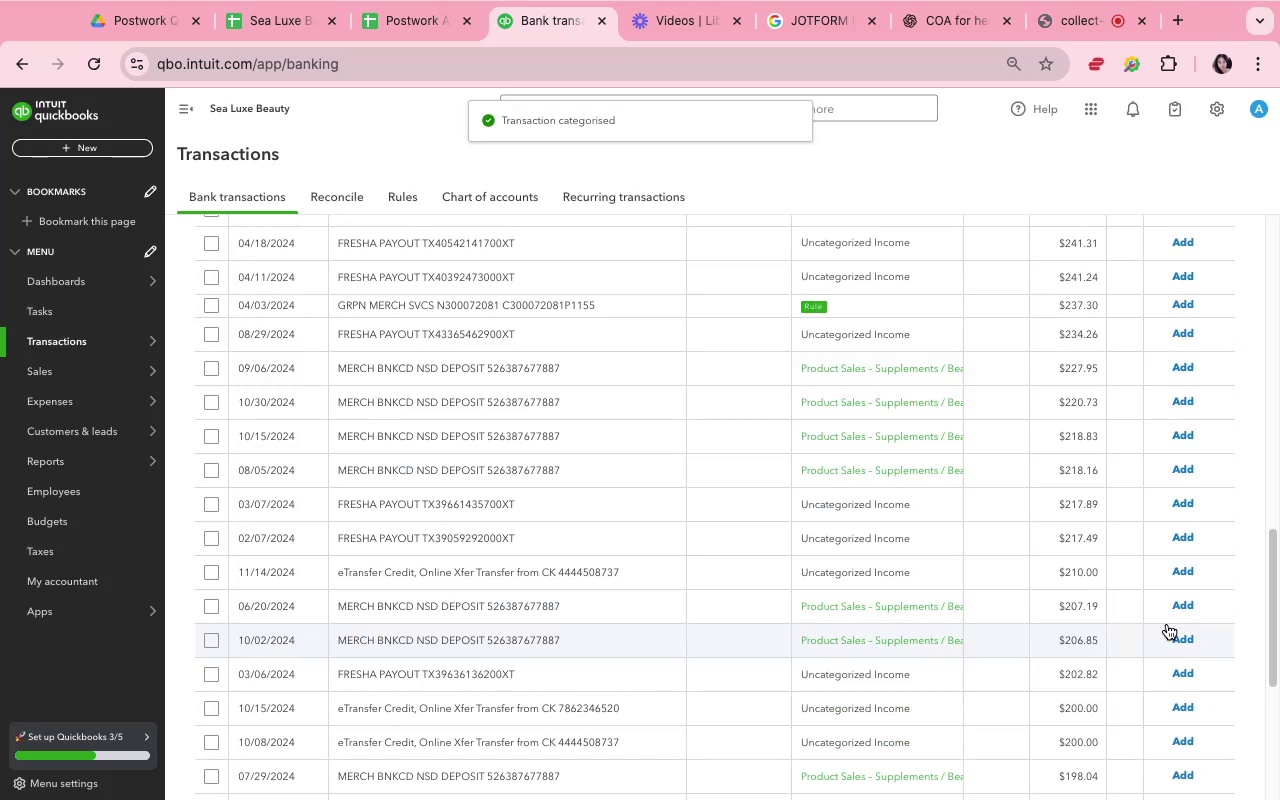 
left_click([803, 359])
 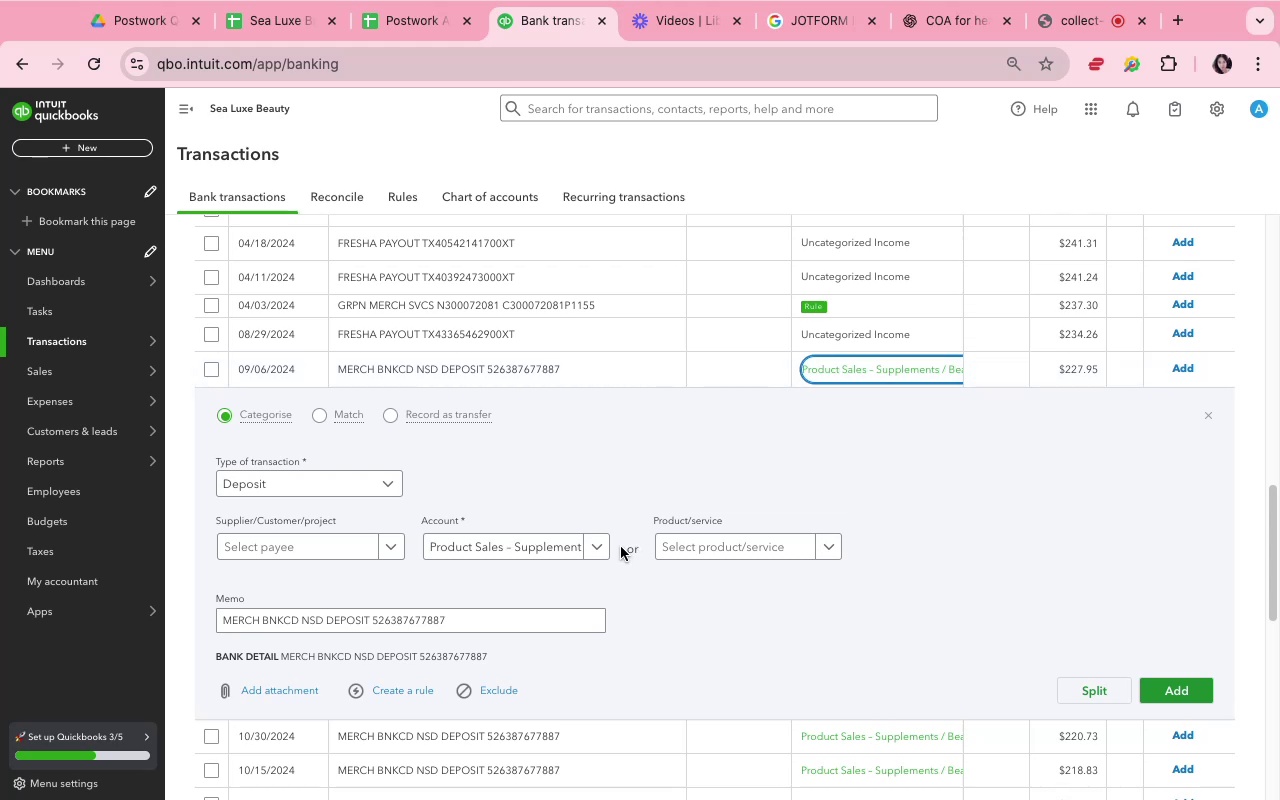 
left_click([604, 544])
 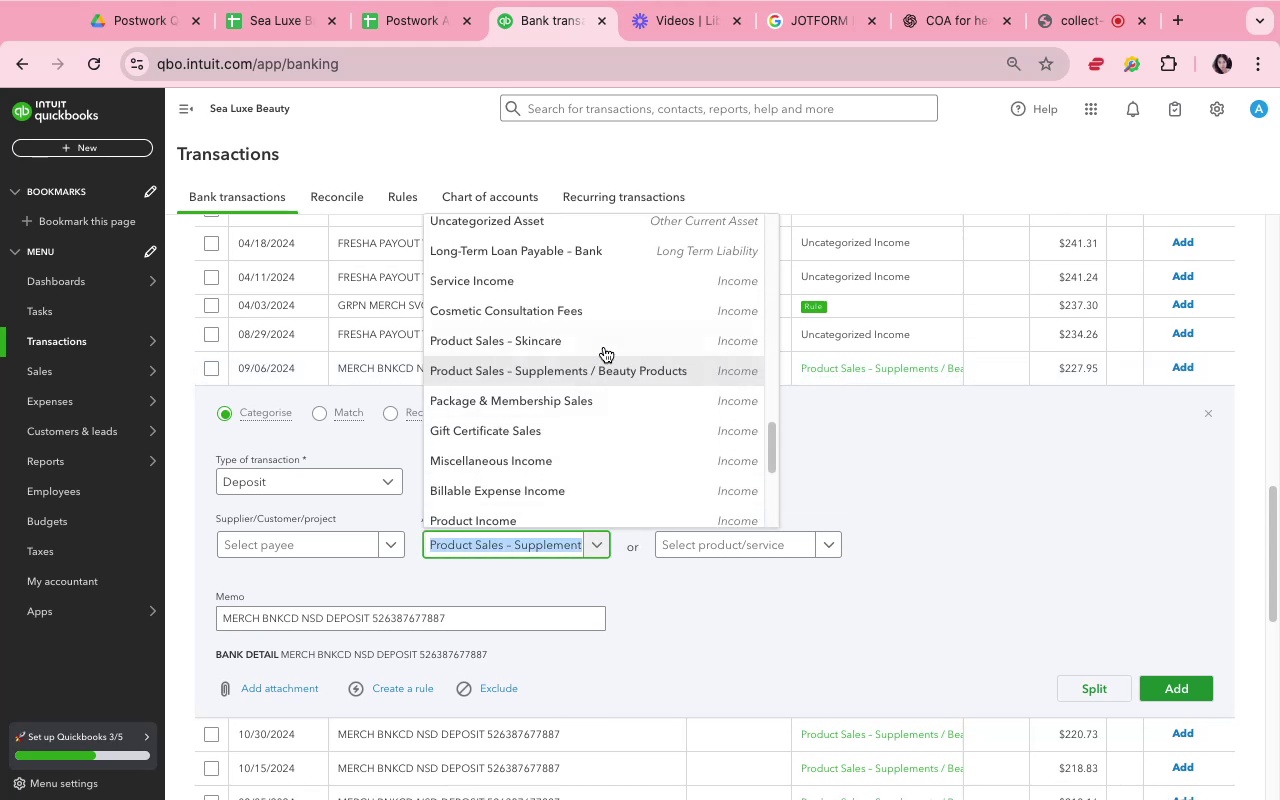 
left_click([604, 346])
 